 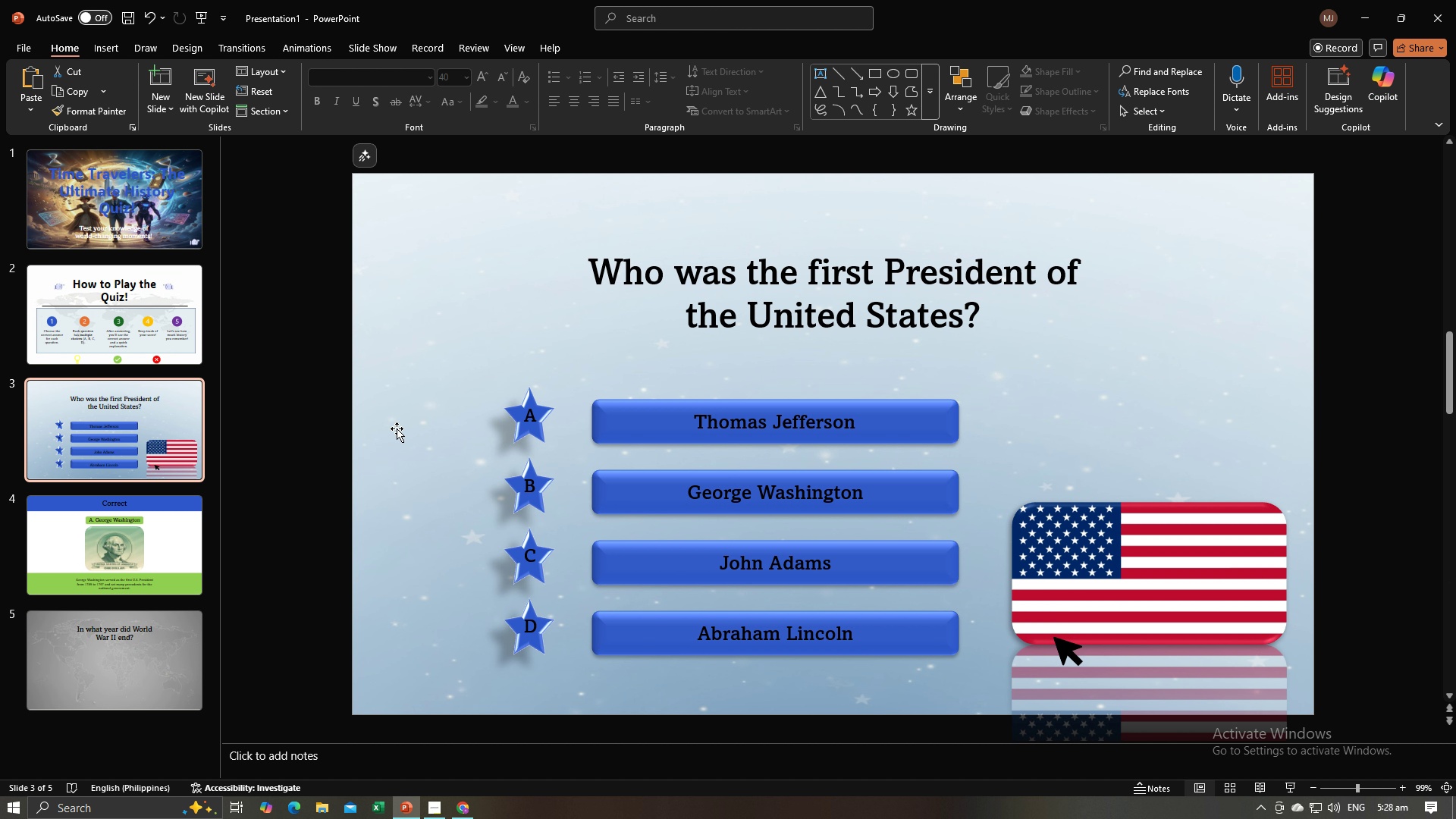 
hold_key(key=ControlLeft, duration=1.06)
left_click([605, 417])
 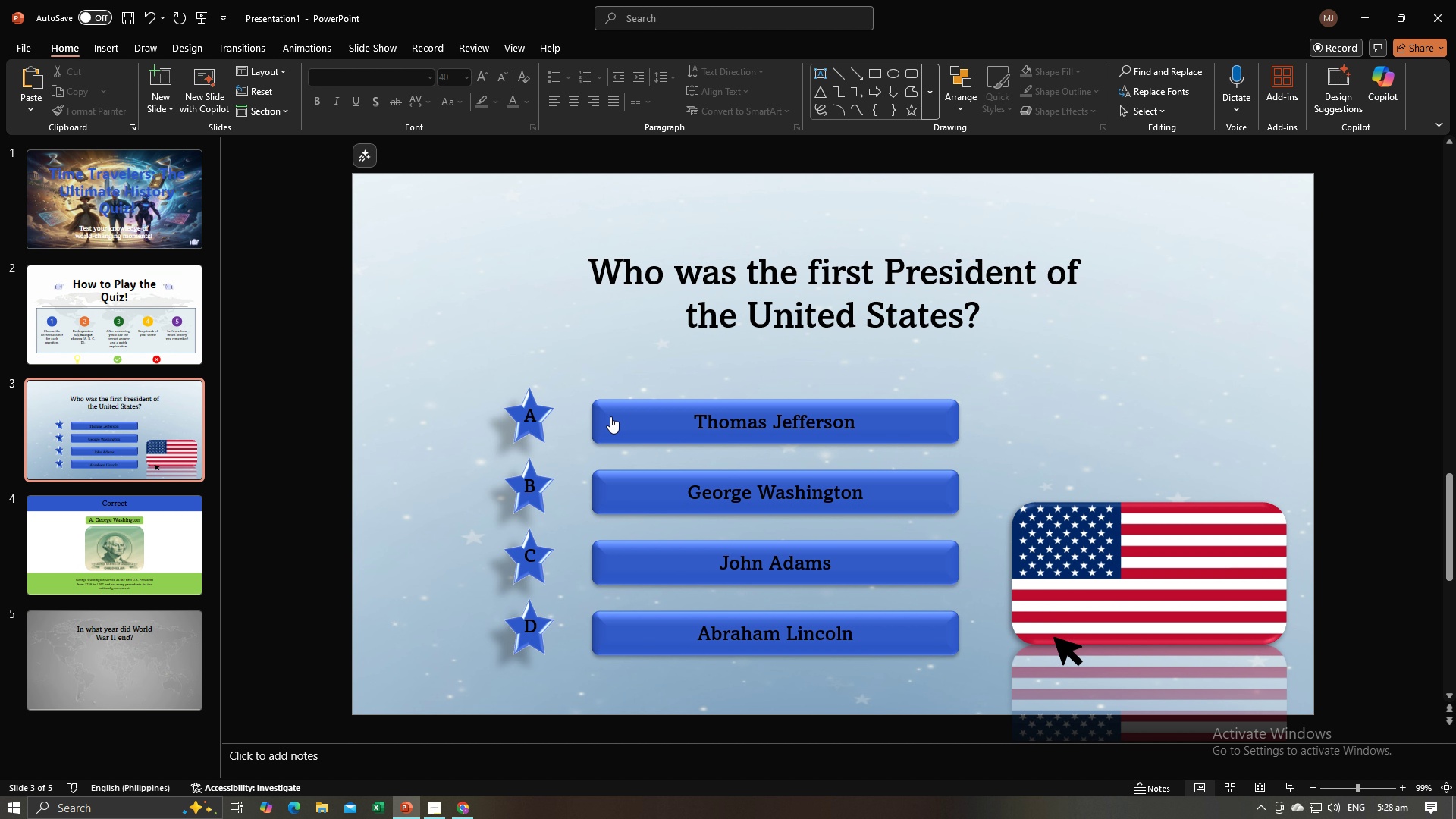 
left_click([610, 416])
 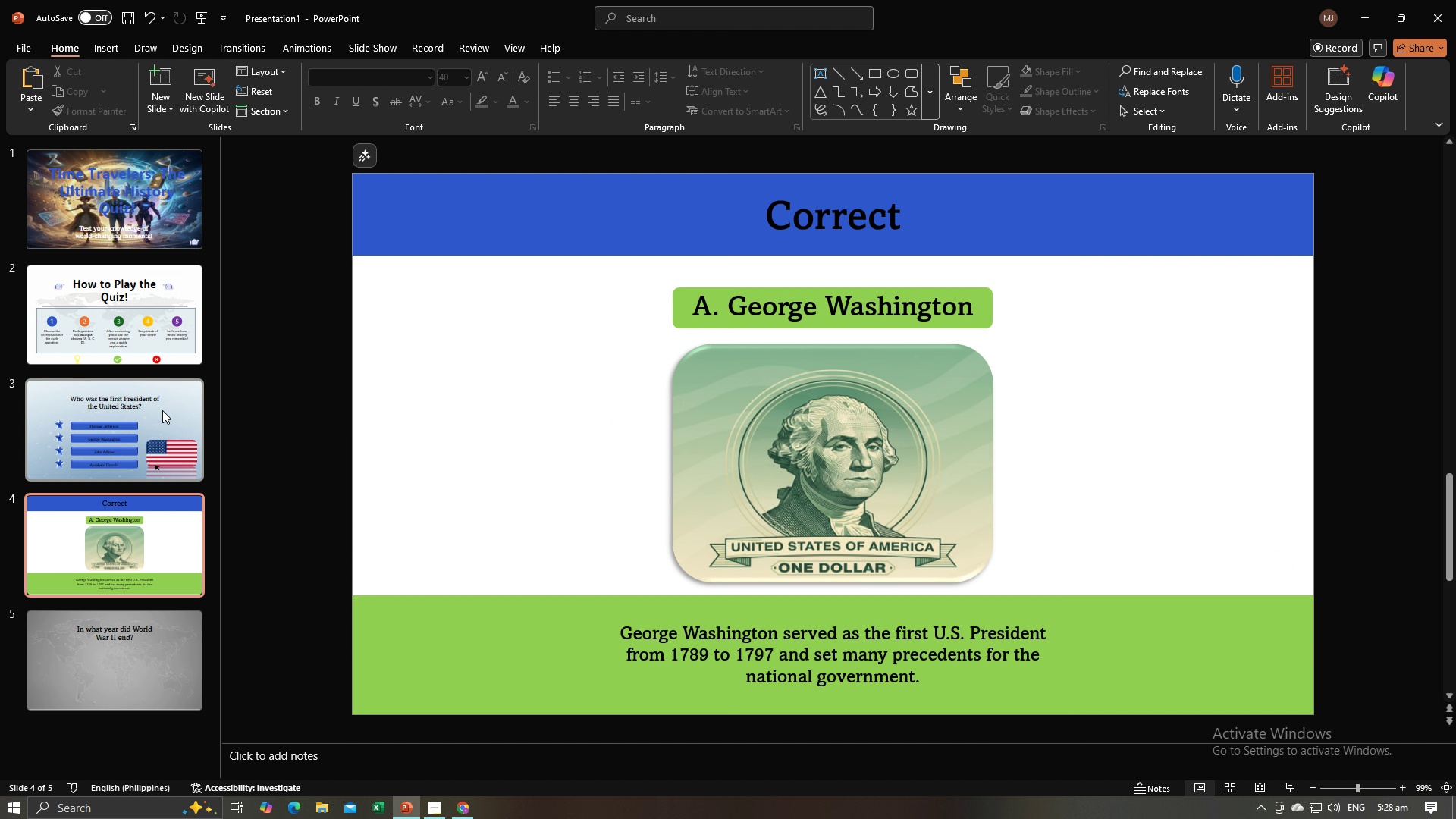 
left_click([163, 419])
 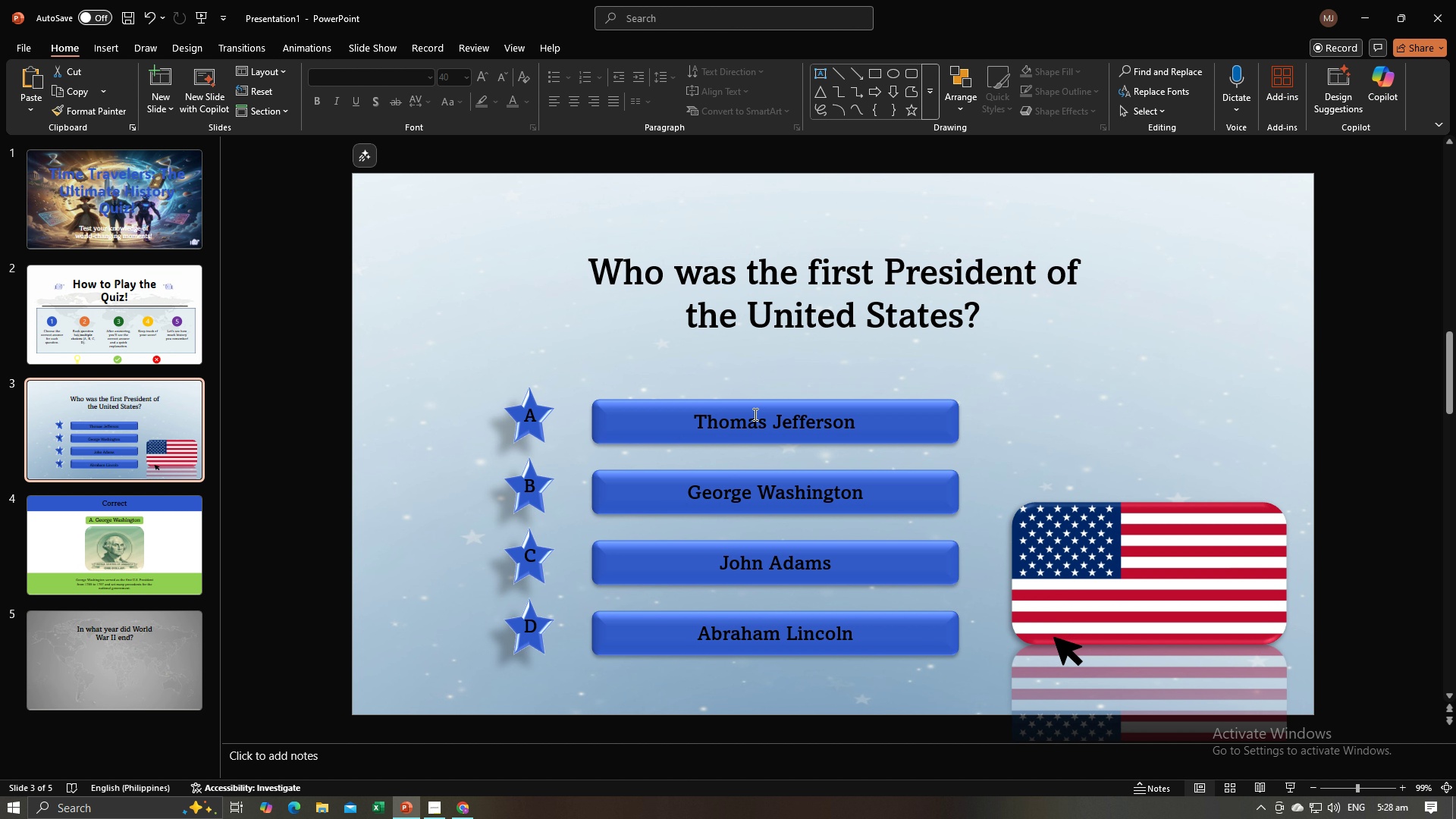 
left_click([754, 414])
 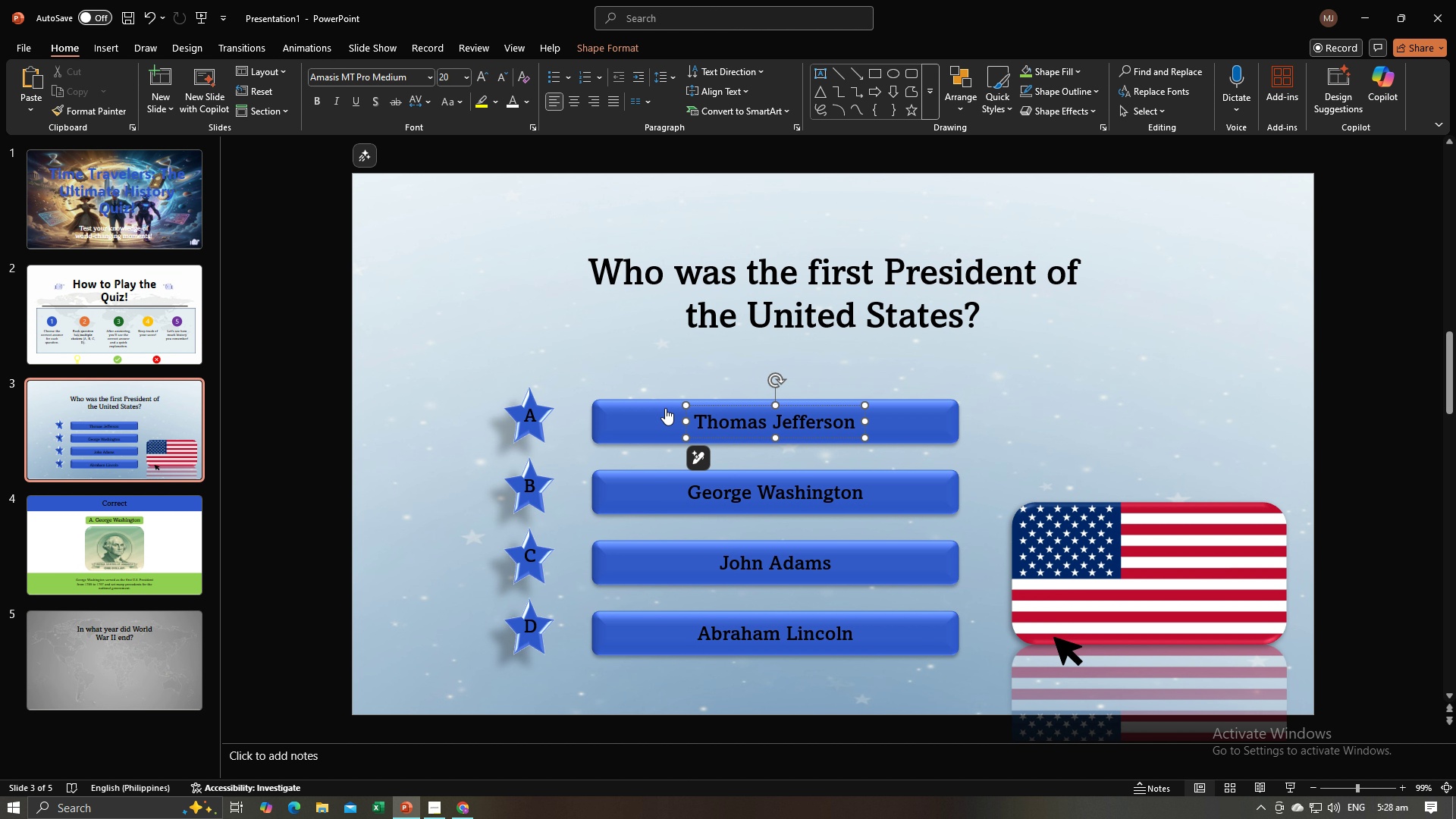 
hold_key(key=ControlLeft, duration=0.97)
left_click([660, 409])
 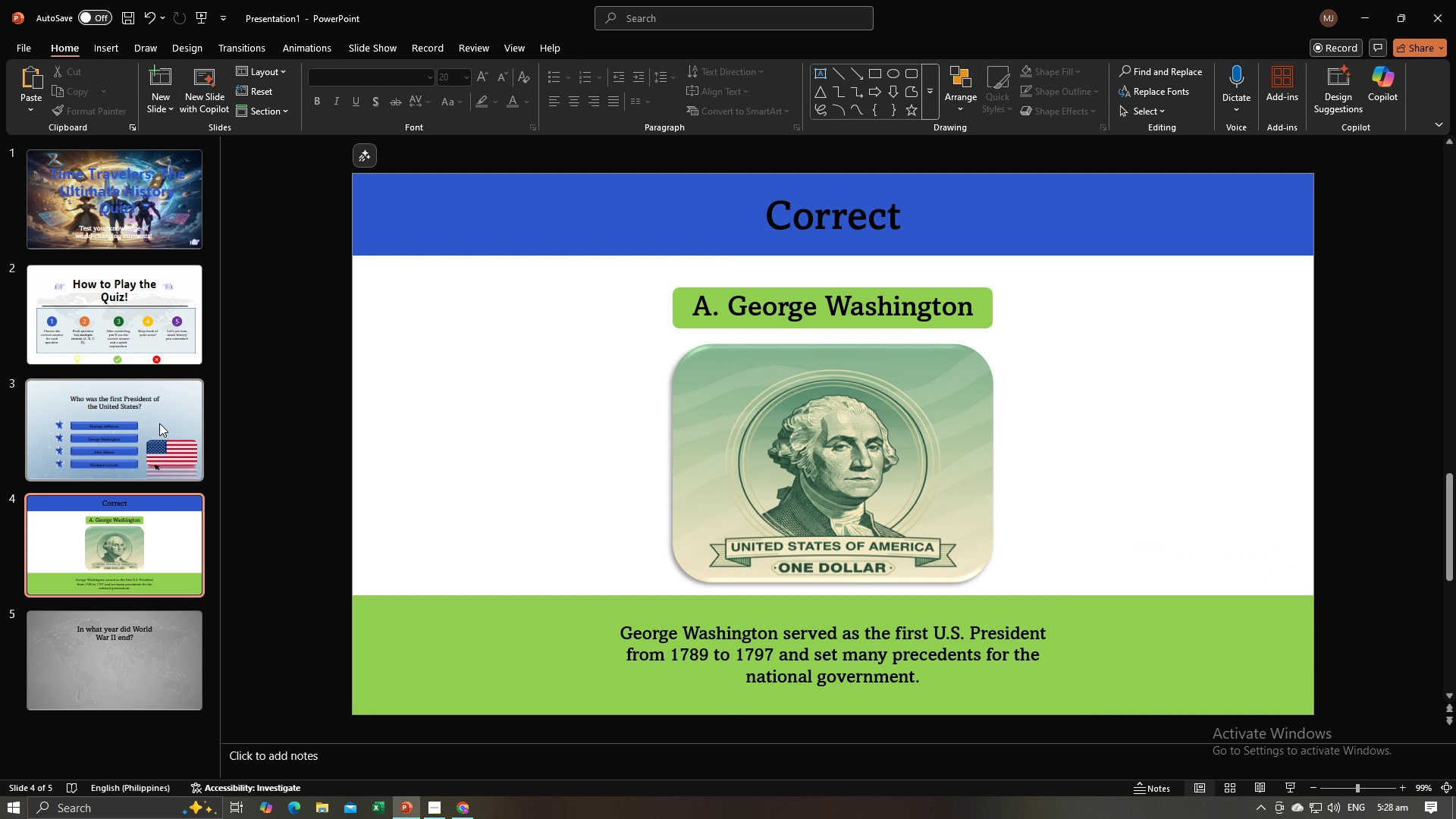 
left_click([158, 424])
 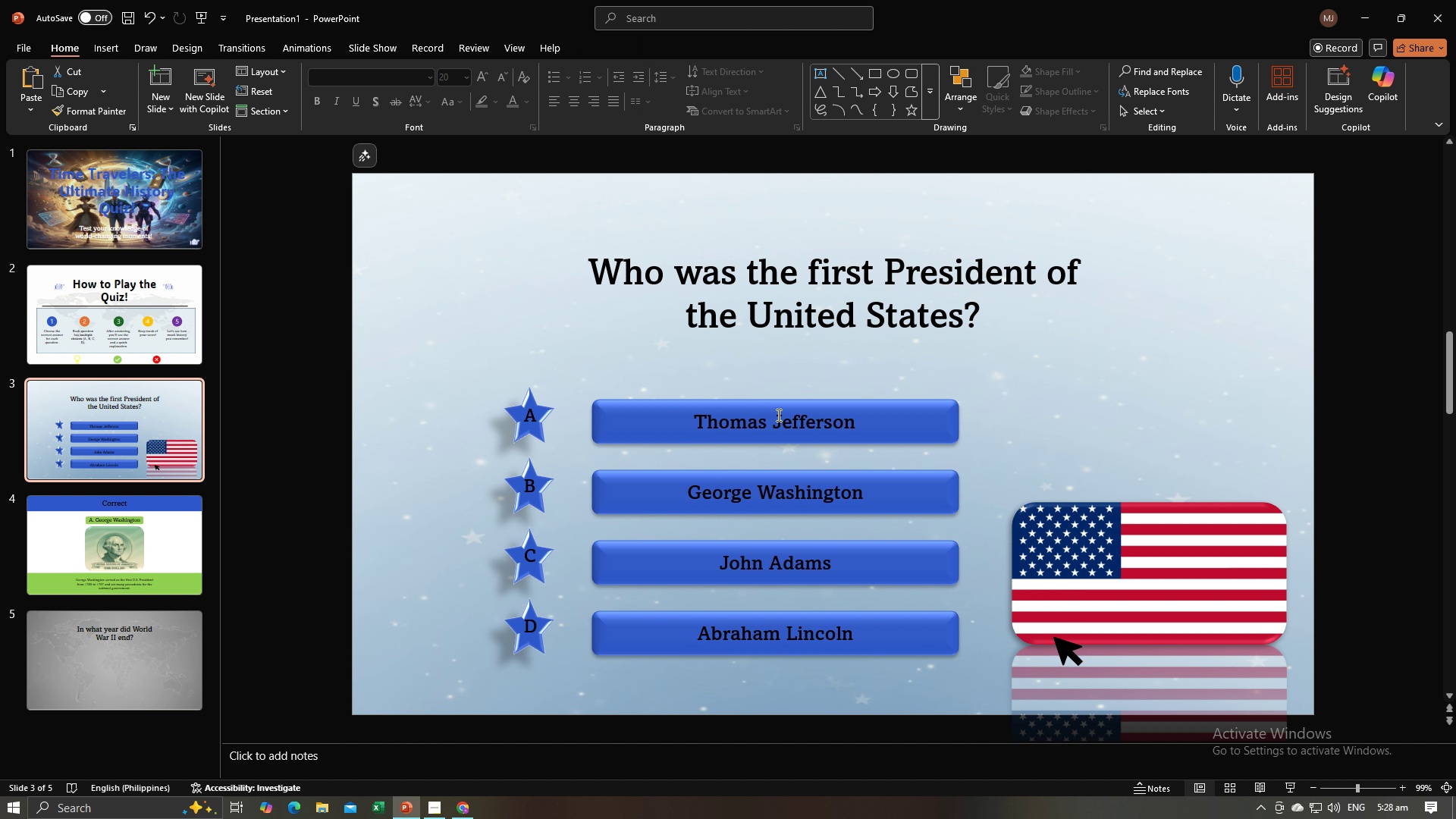 
left_click([777, 415])
 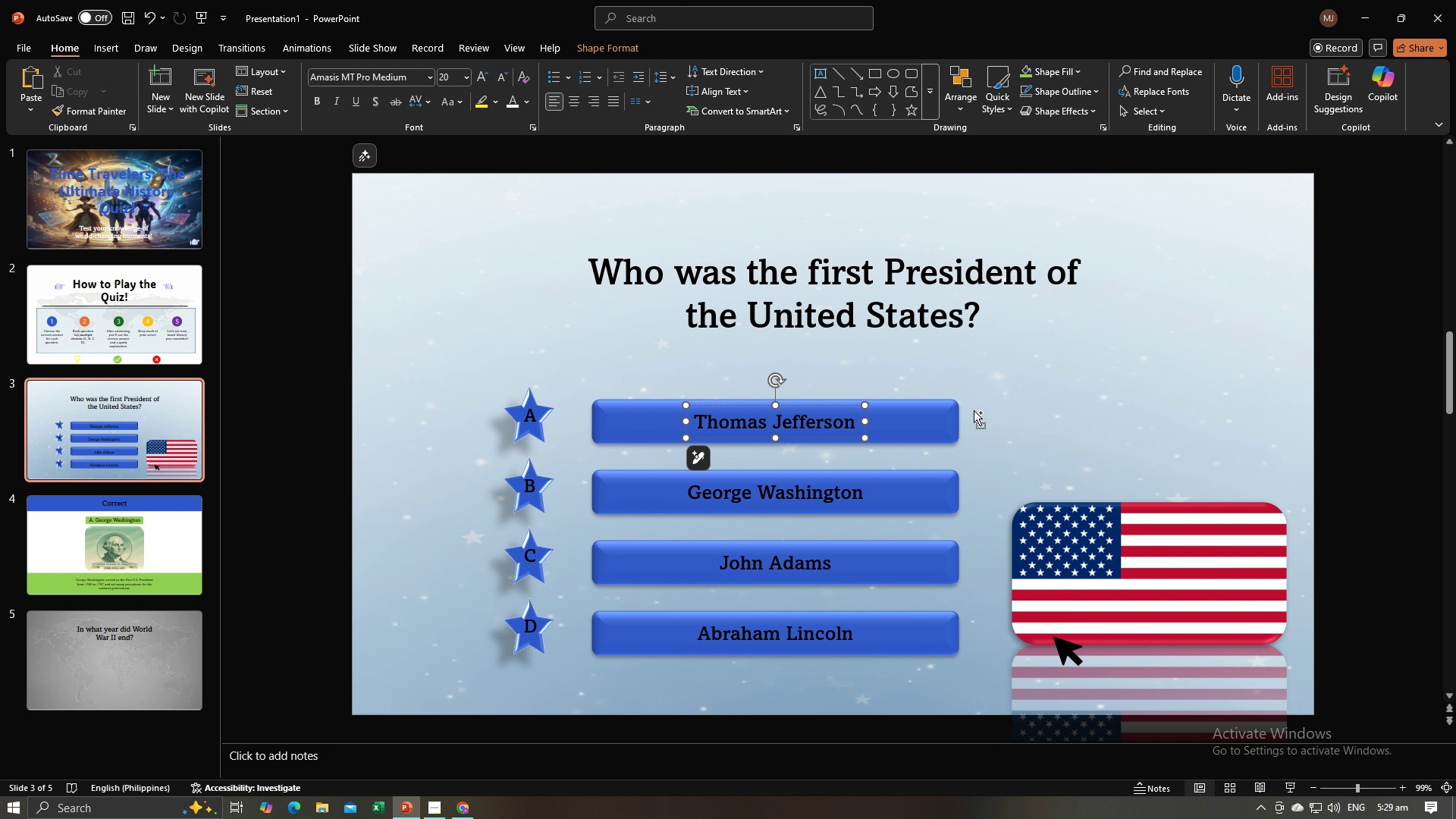 
hold_key(key=ControlLeft, duration=0.38)
 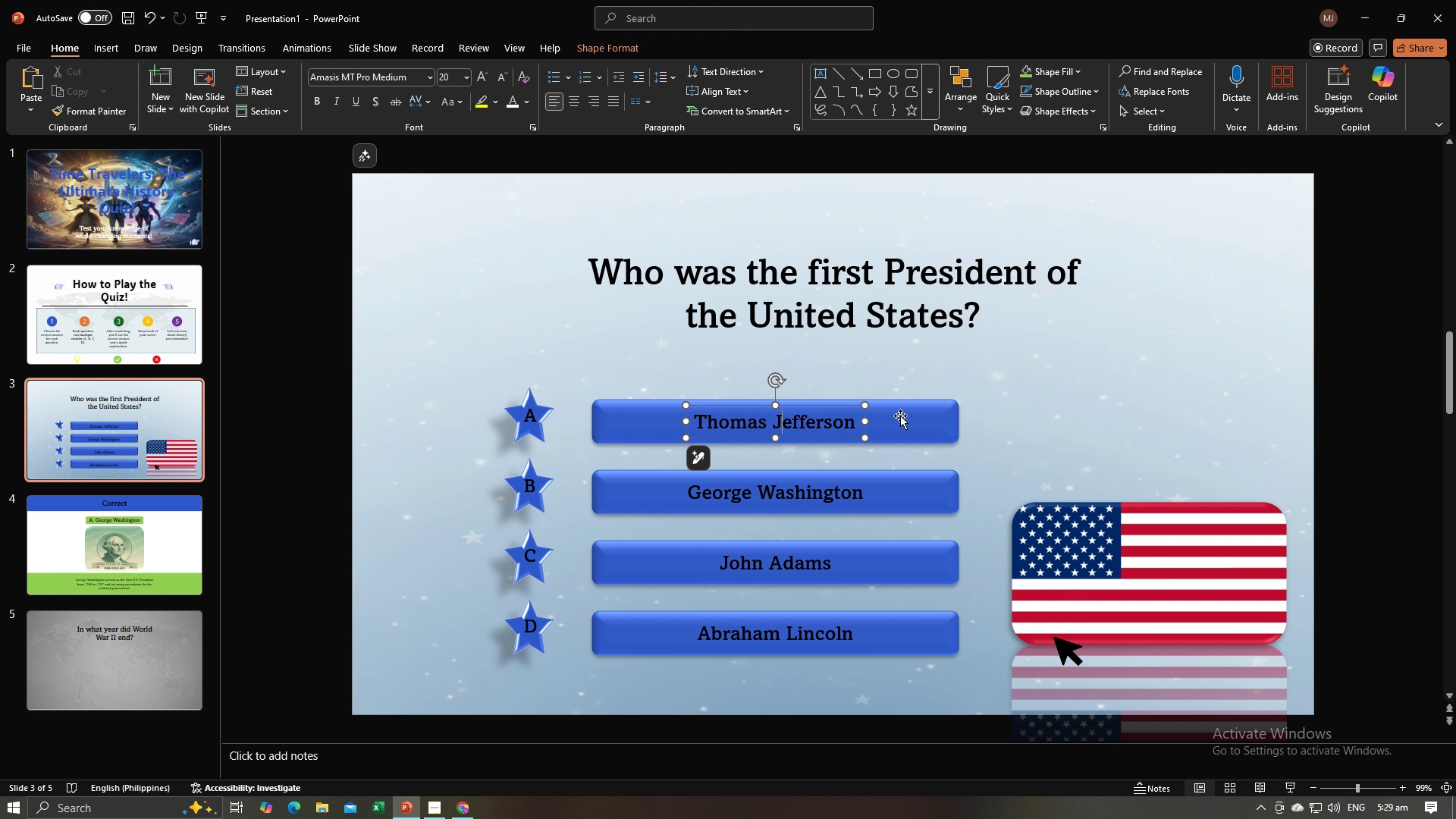 
hold_key(key=ShiftLeft, duration=0.7)
left_click([899, 416])
 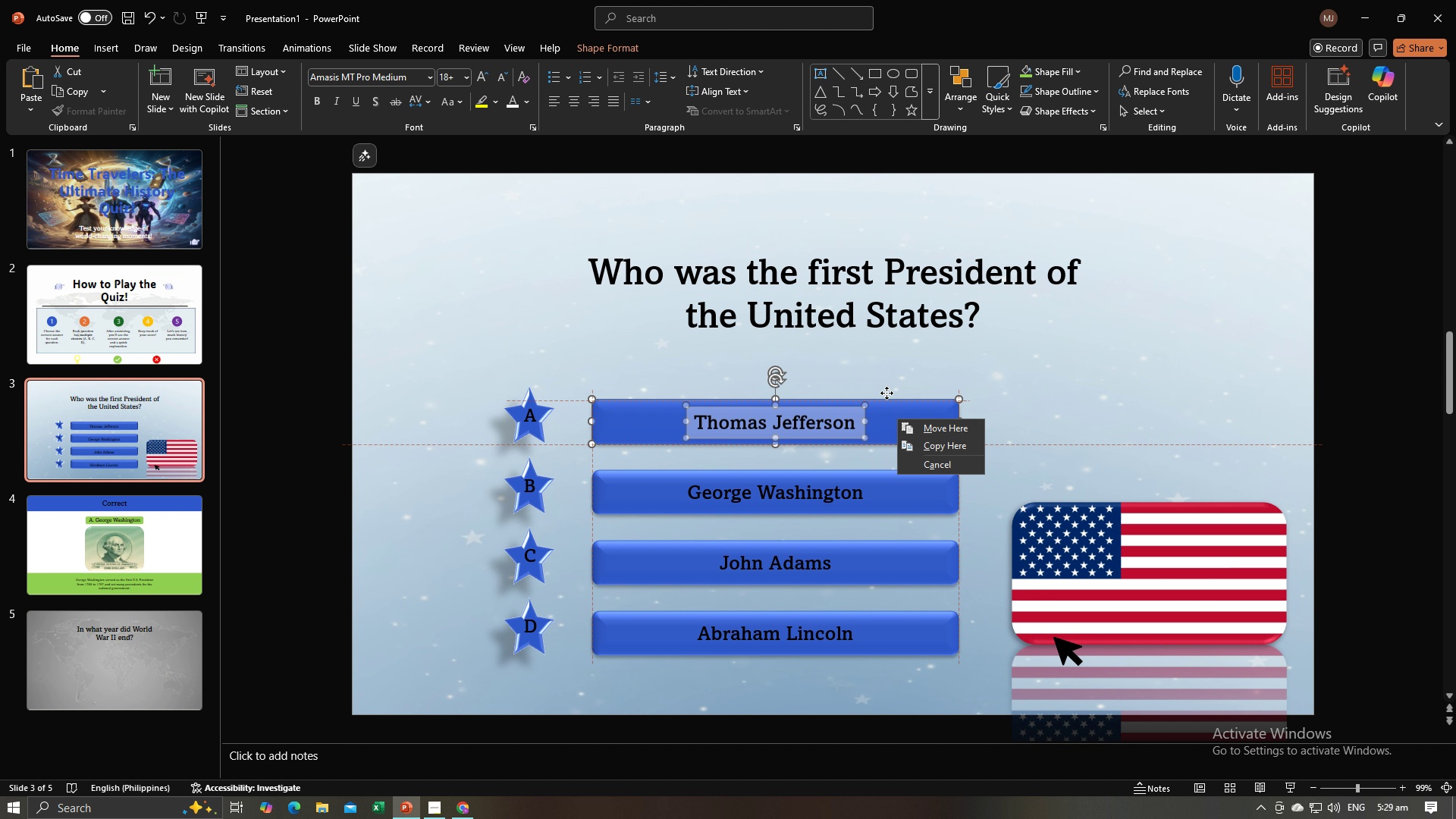 
left_click([901, 405])
 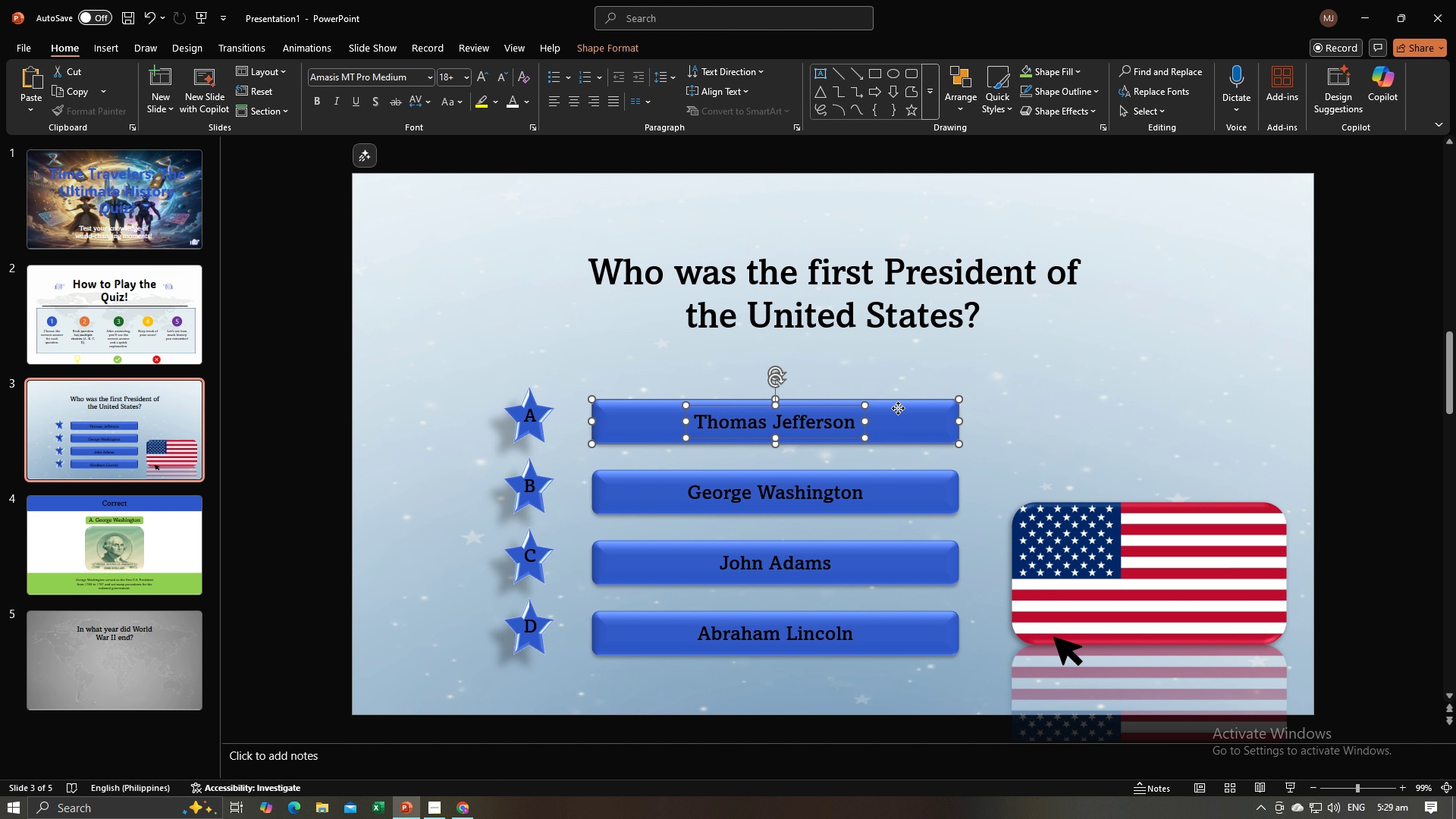 
right_click([898, 408])
 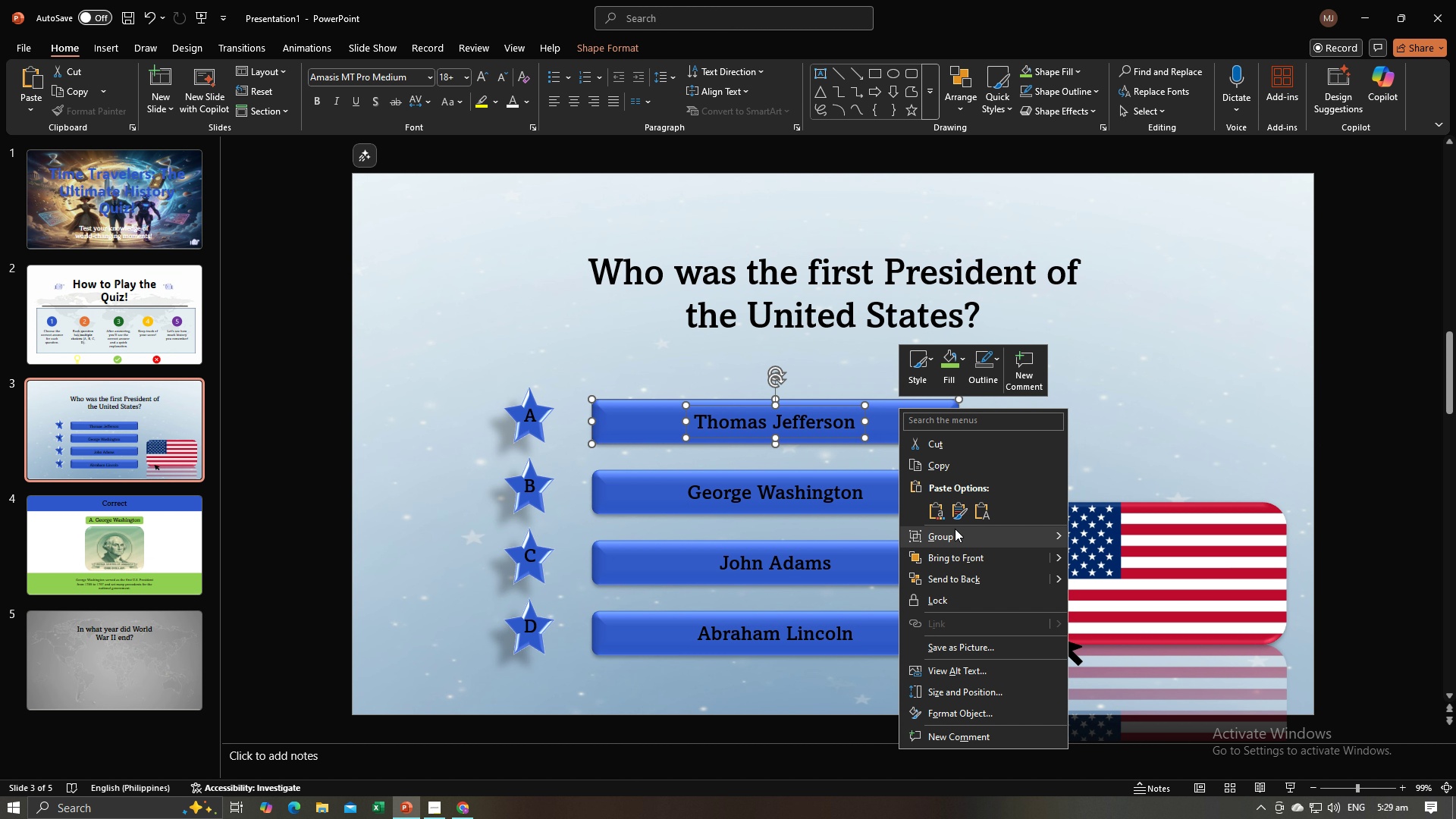 
left_click([955, 530])
 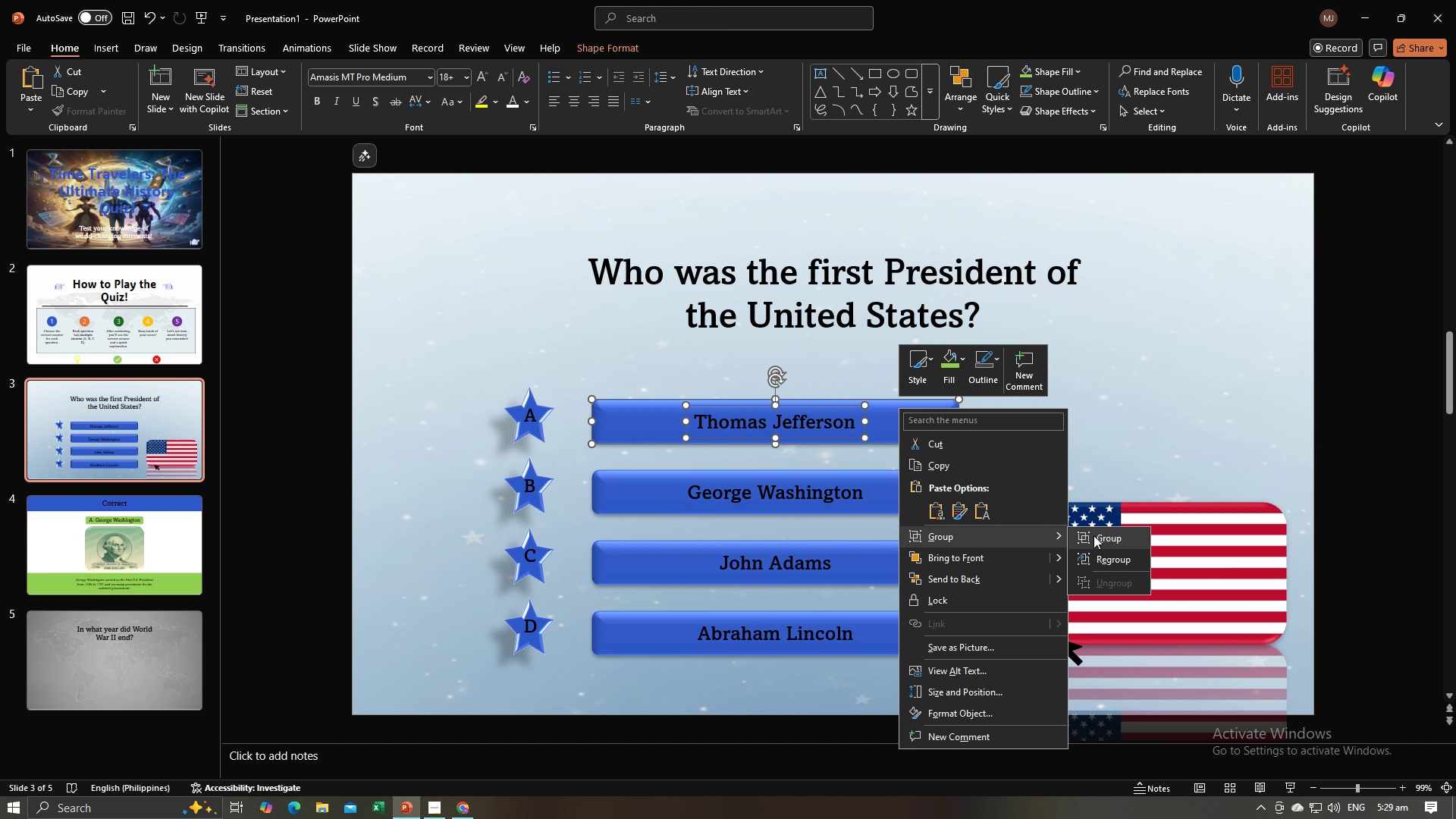 
left_click([1094, 535])
 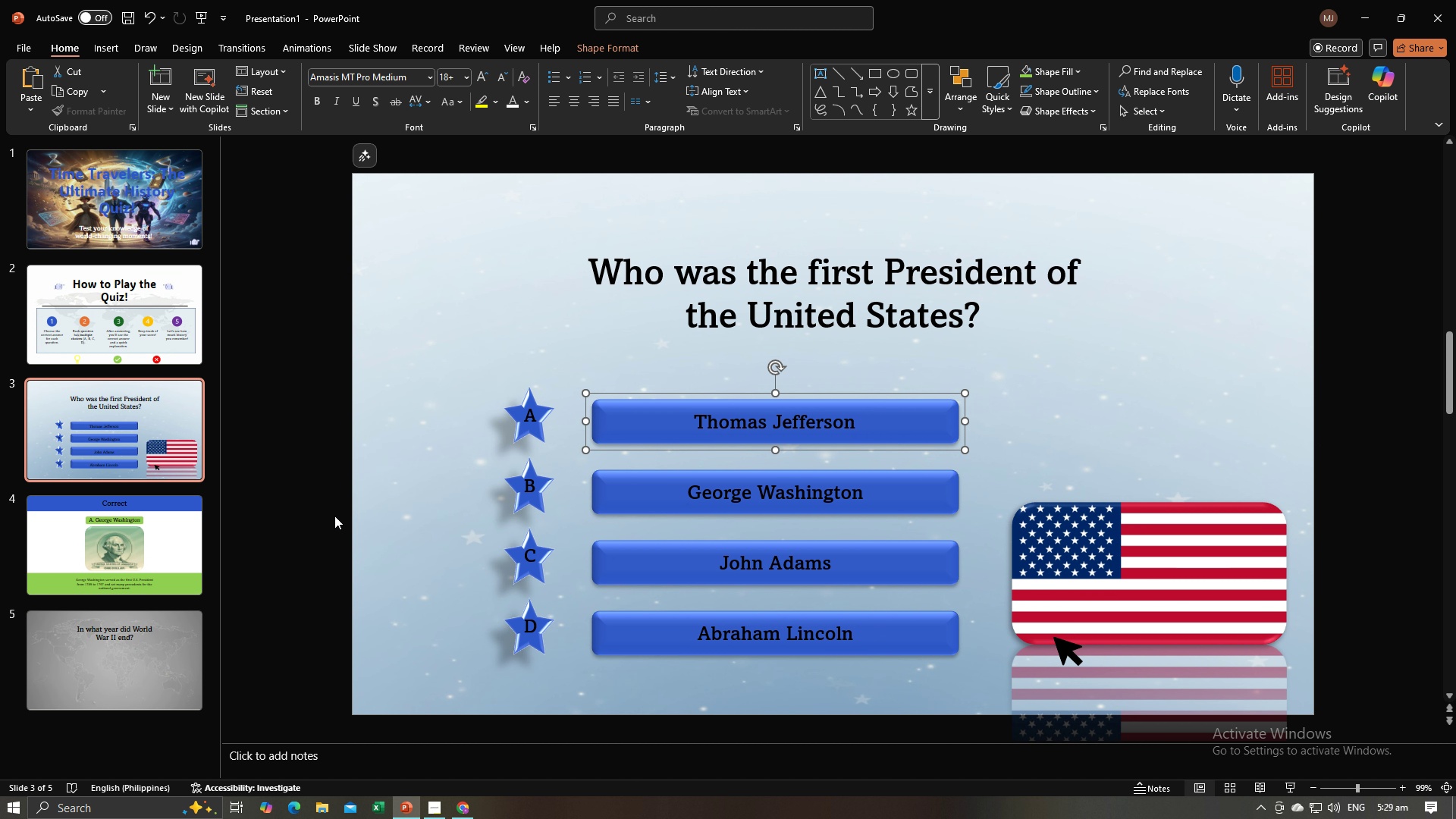 
left_click([326, 516])
 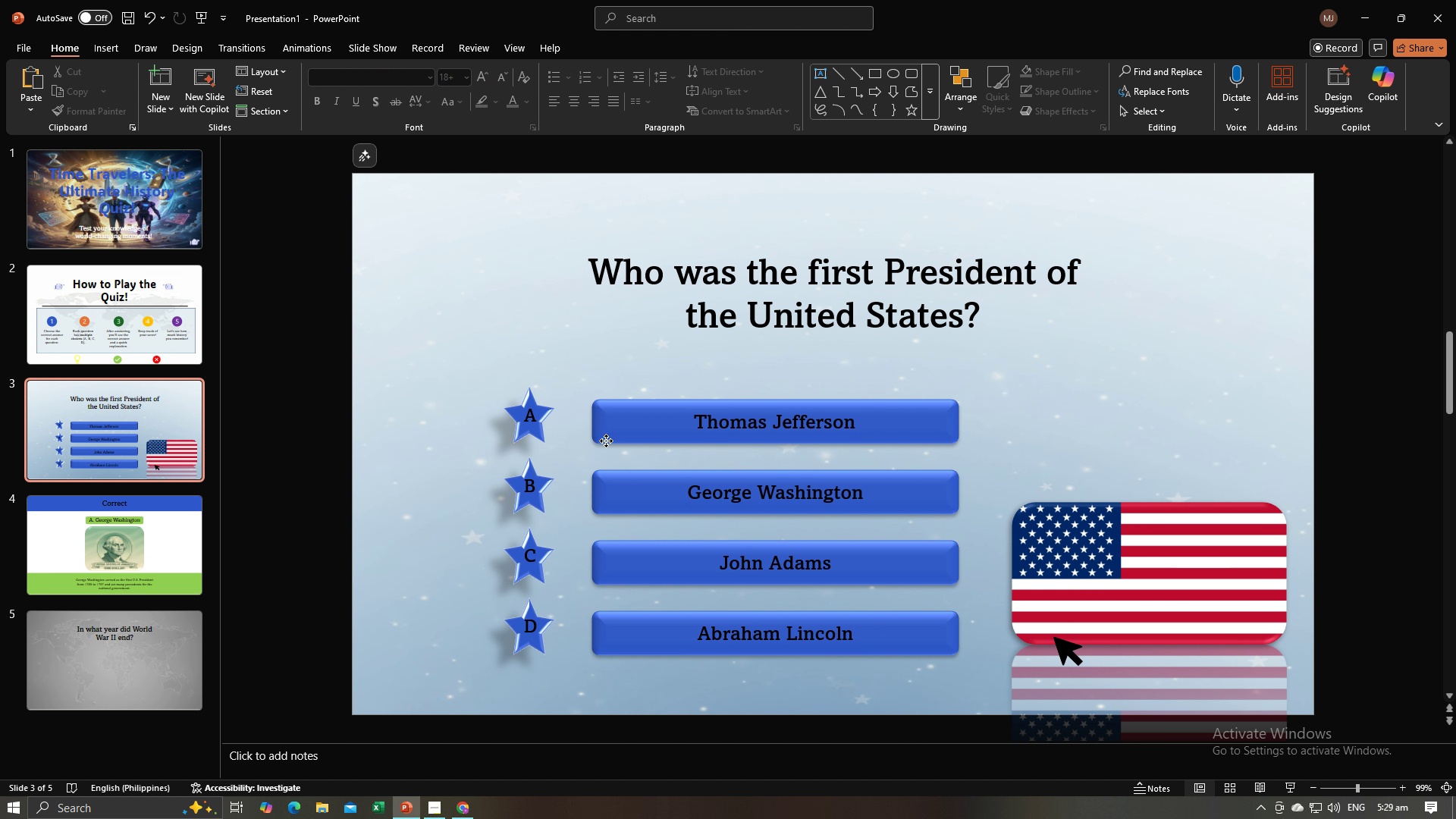 
left_click([606, 441])
 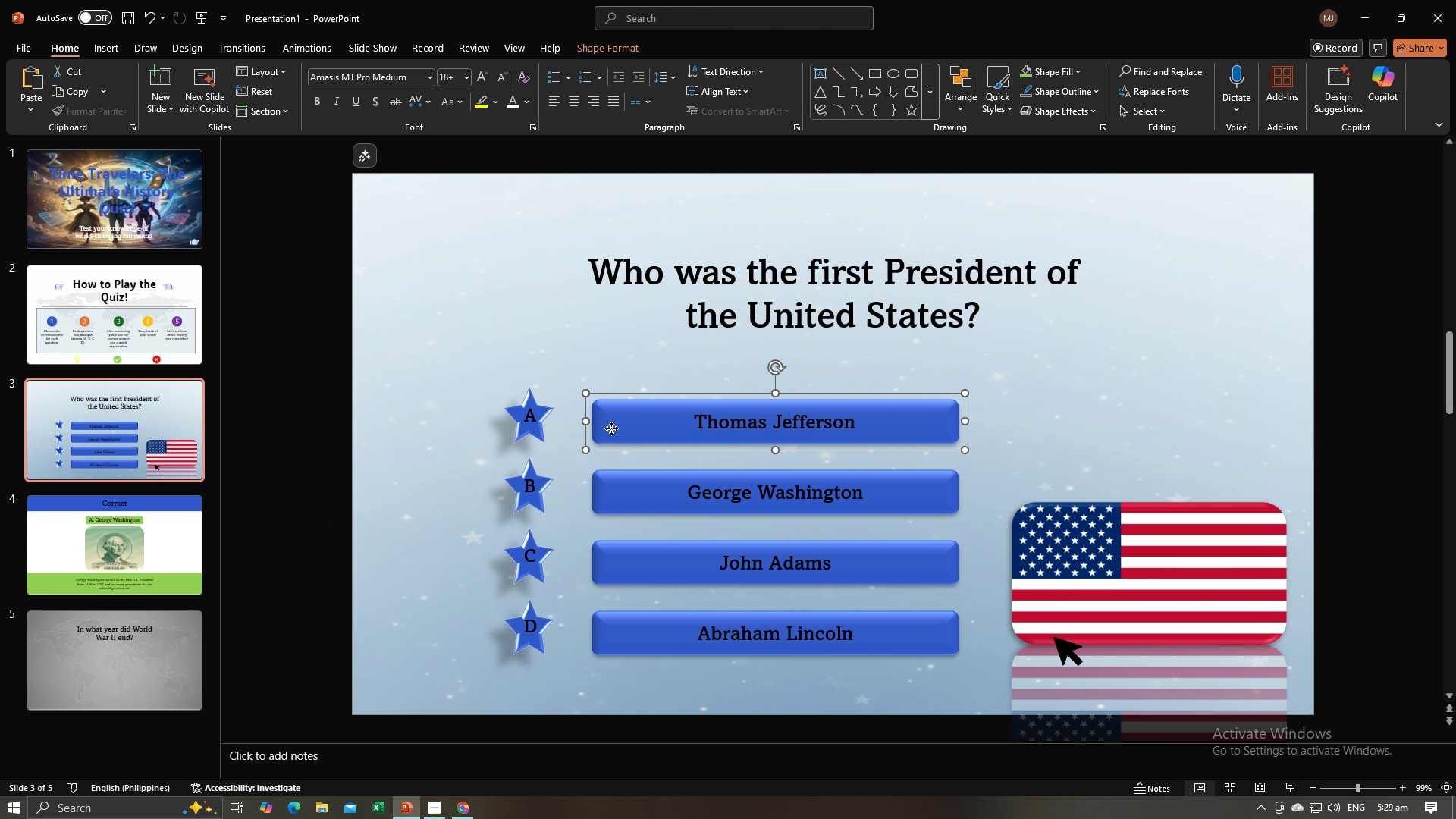 
left_click([611, 428])
 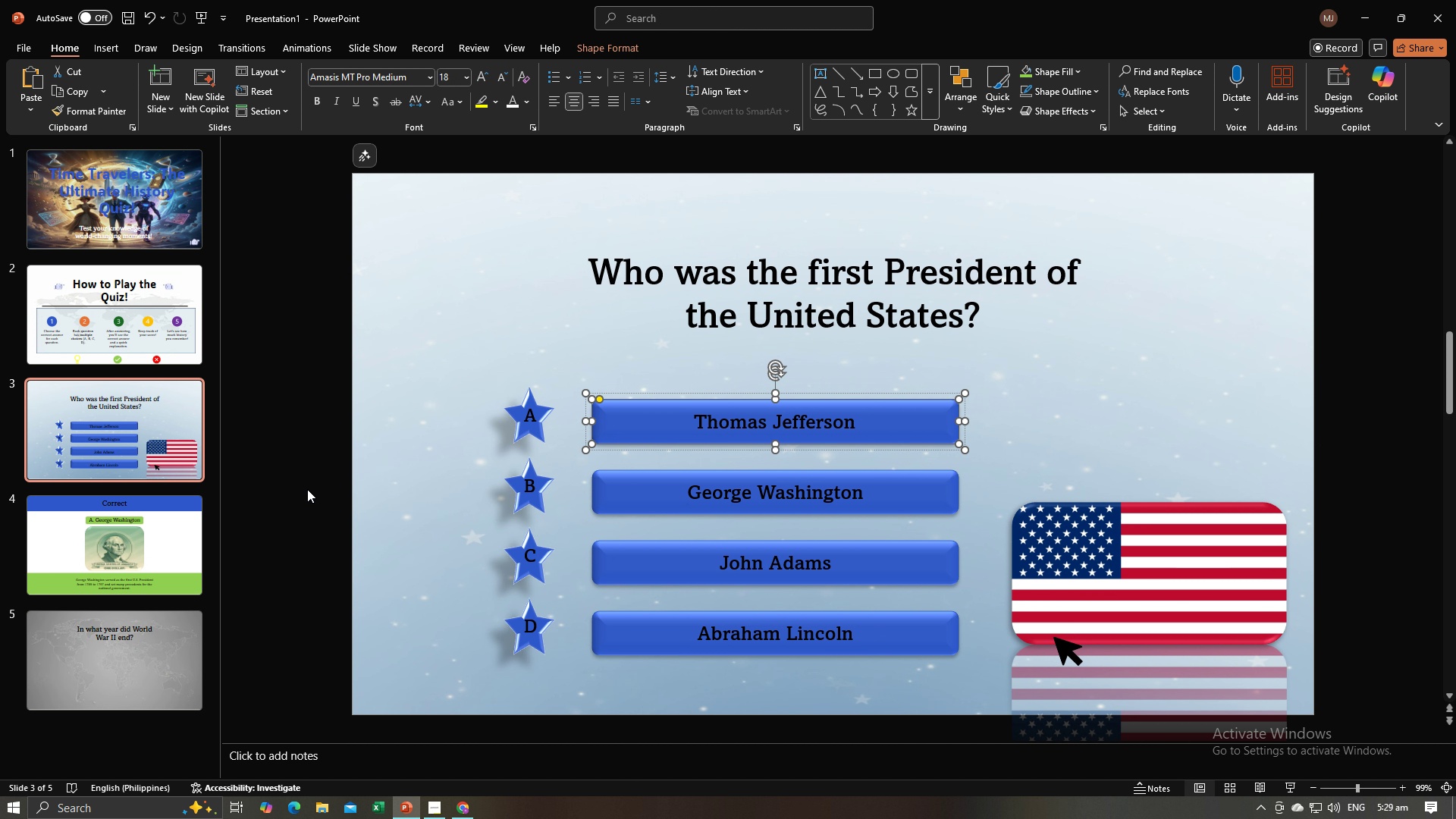 
left_click([304, 491])
 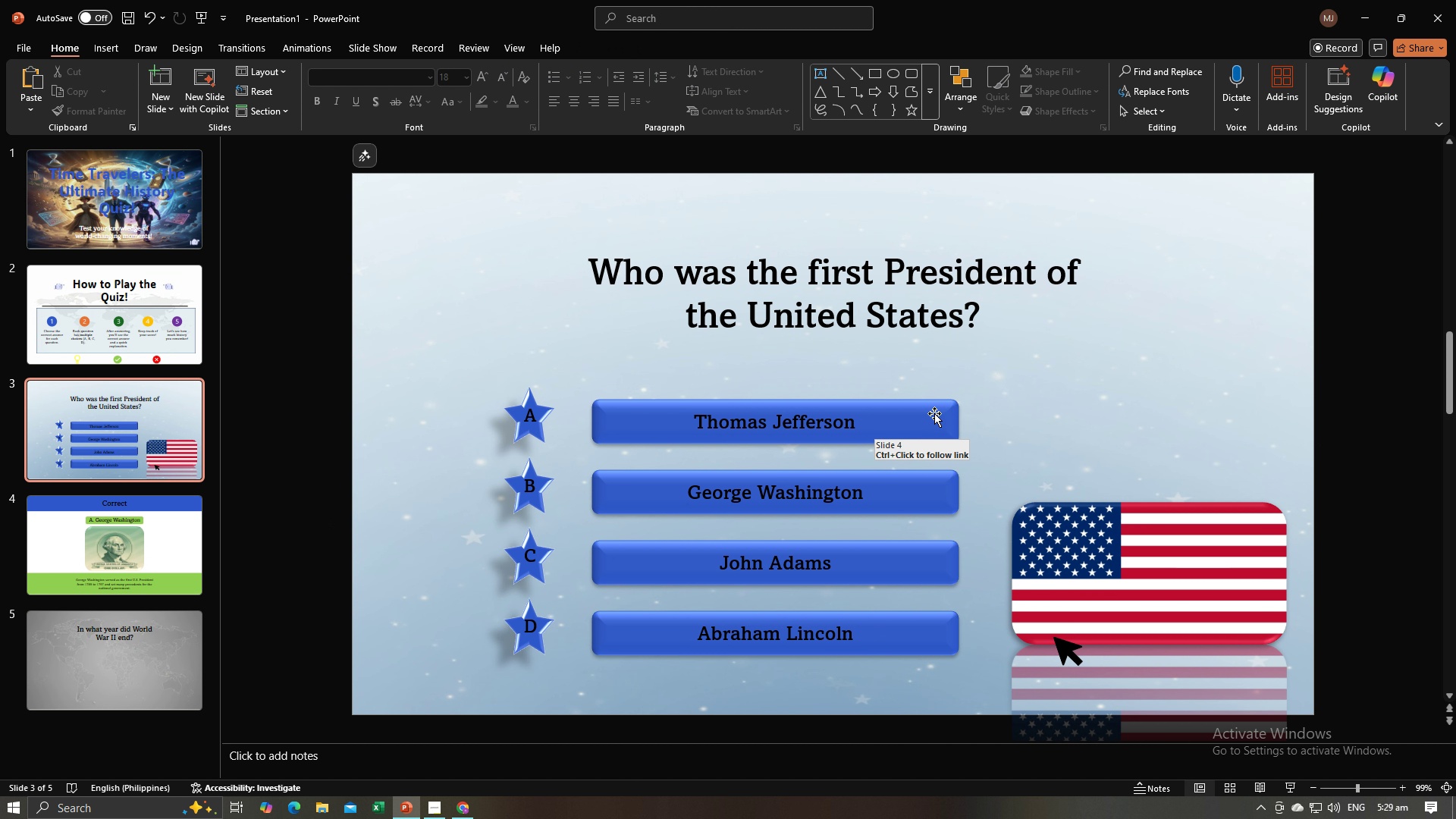 
left_click([934, 413])
 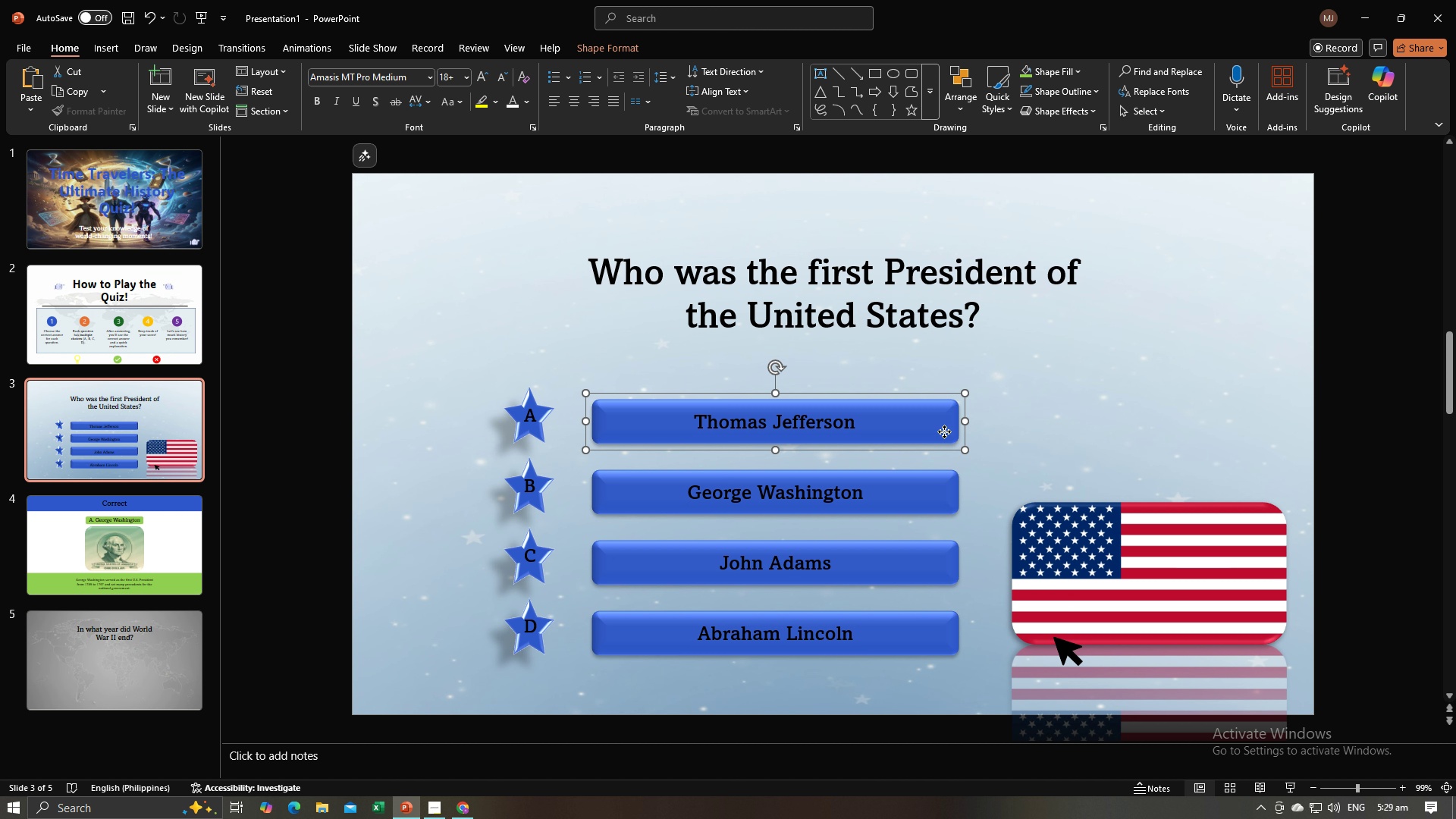 
left_click([944, 431])
 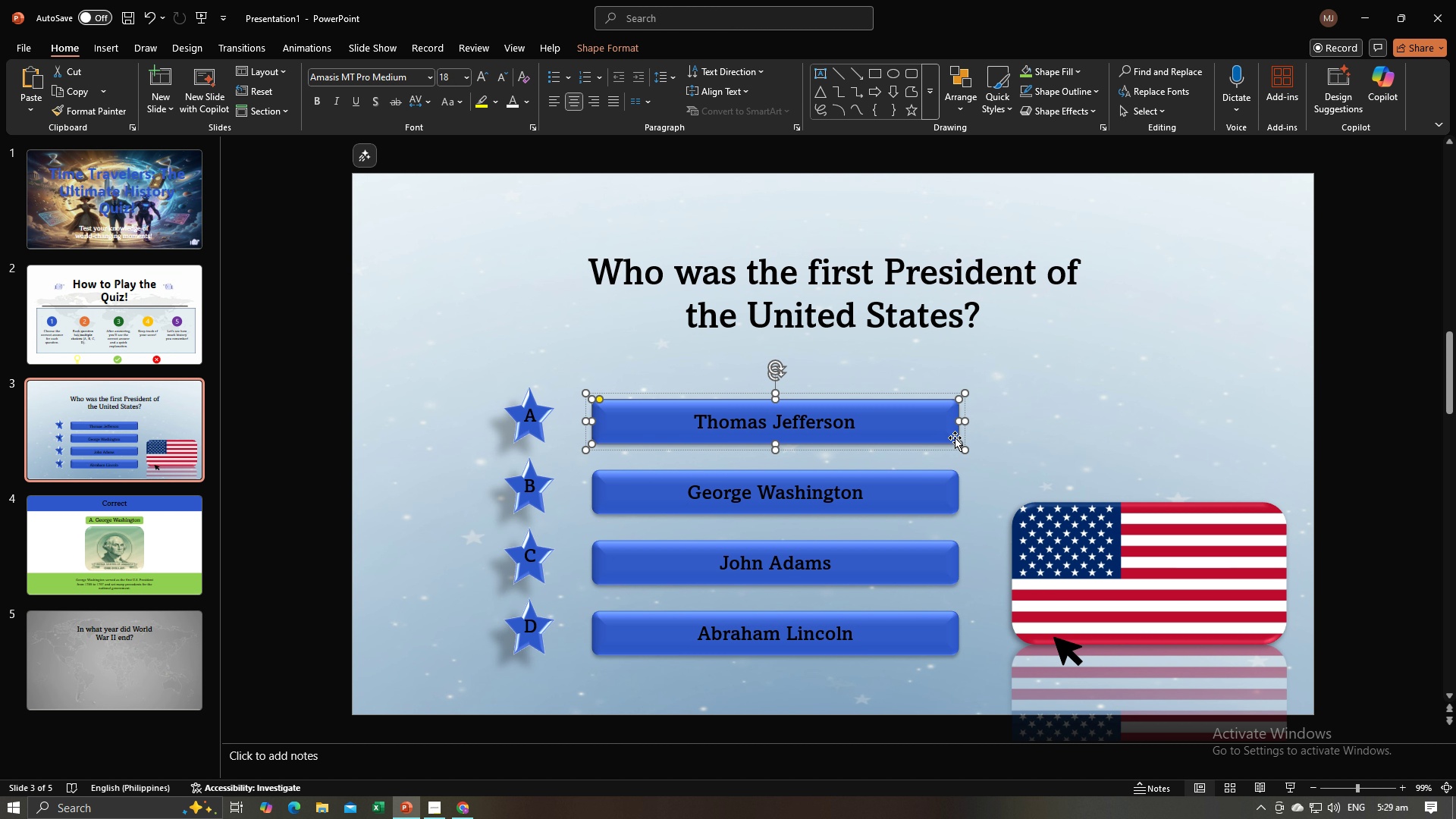 
double_click([951, 438])
 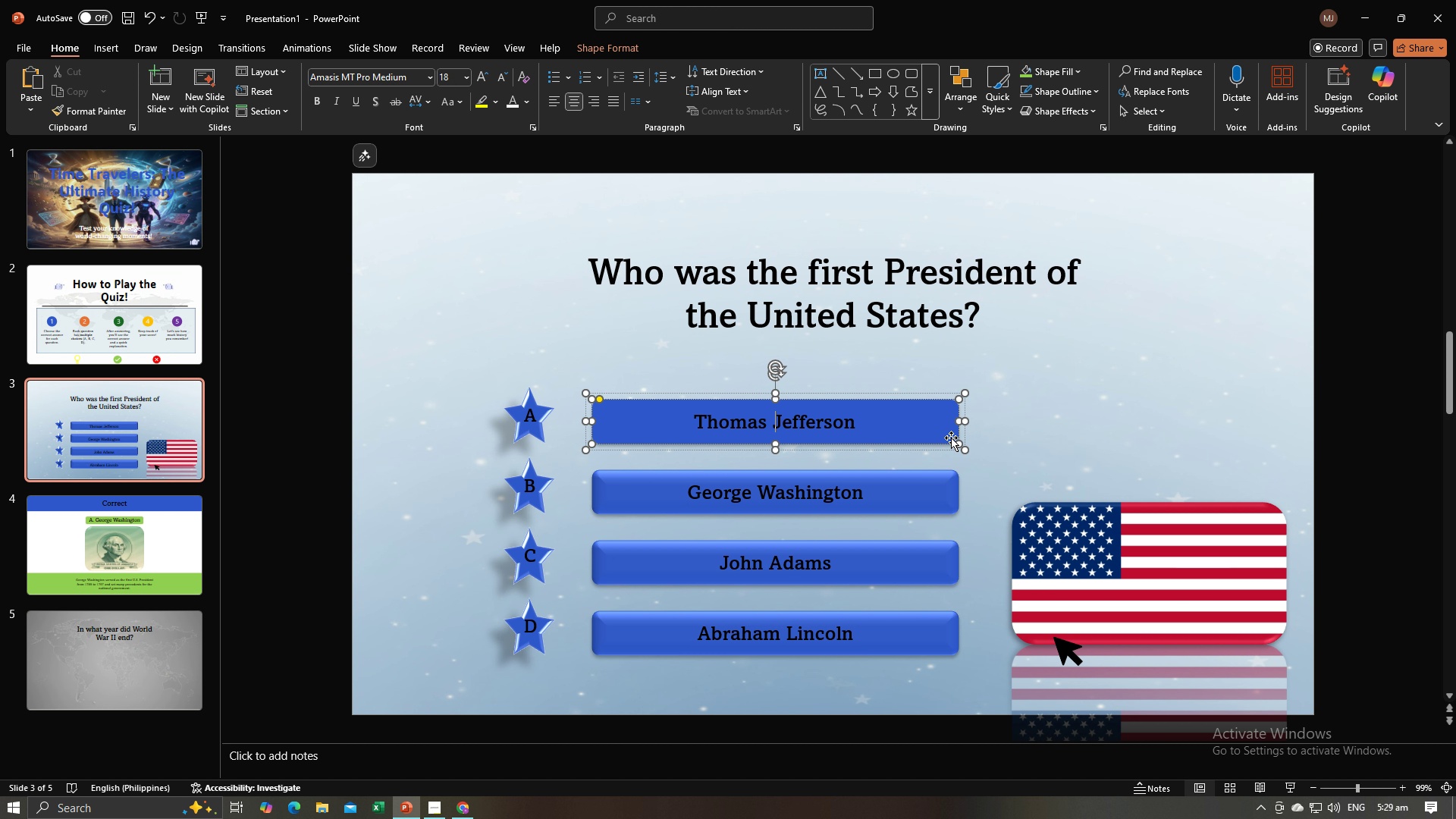 
triple_click([951, 438])
 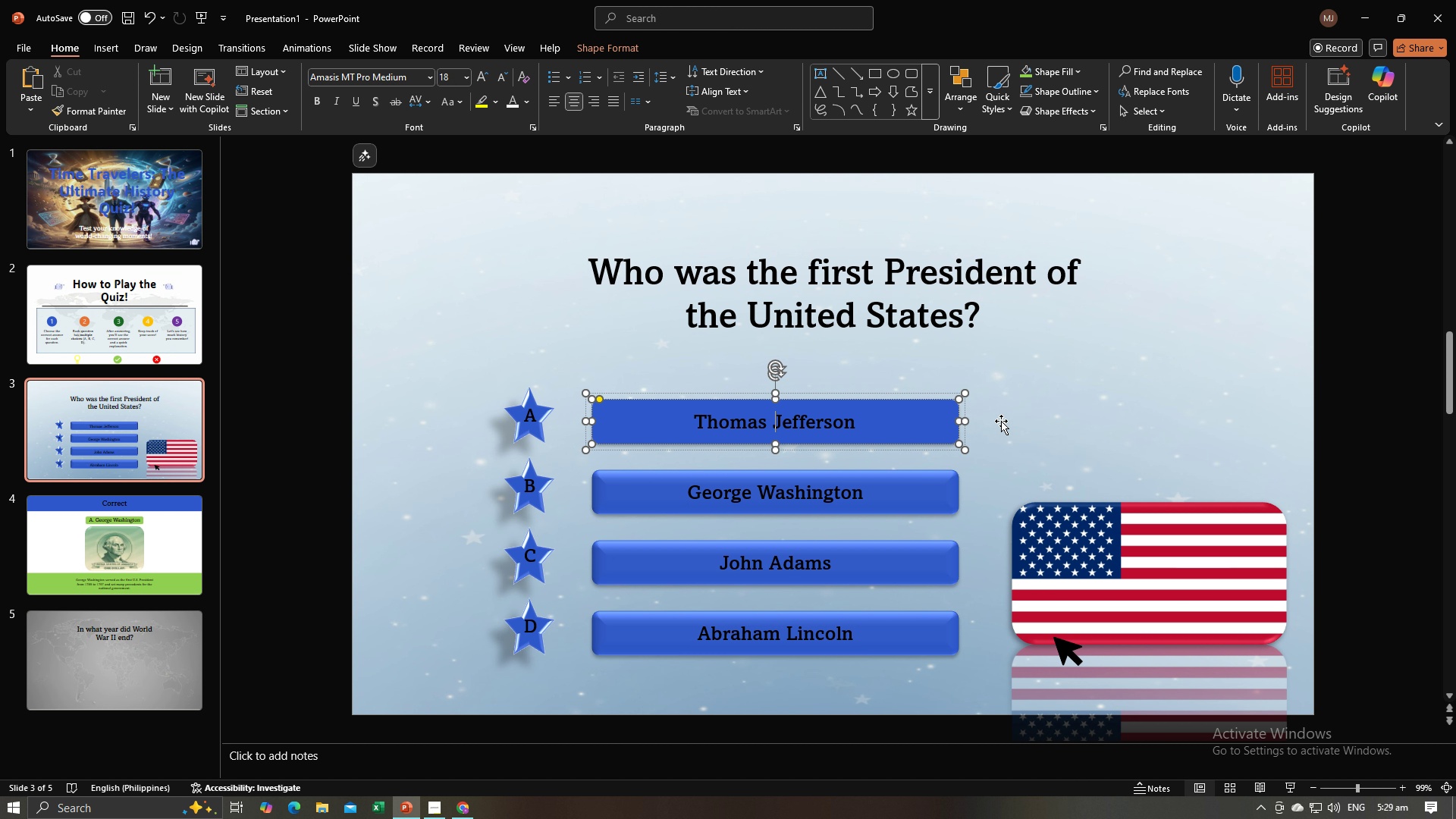 
left_click([1003, 421])
 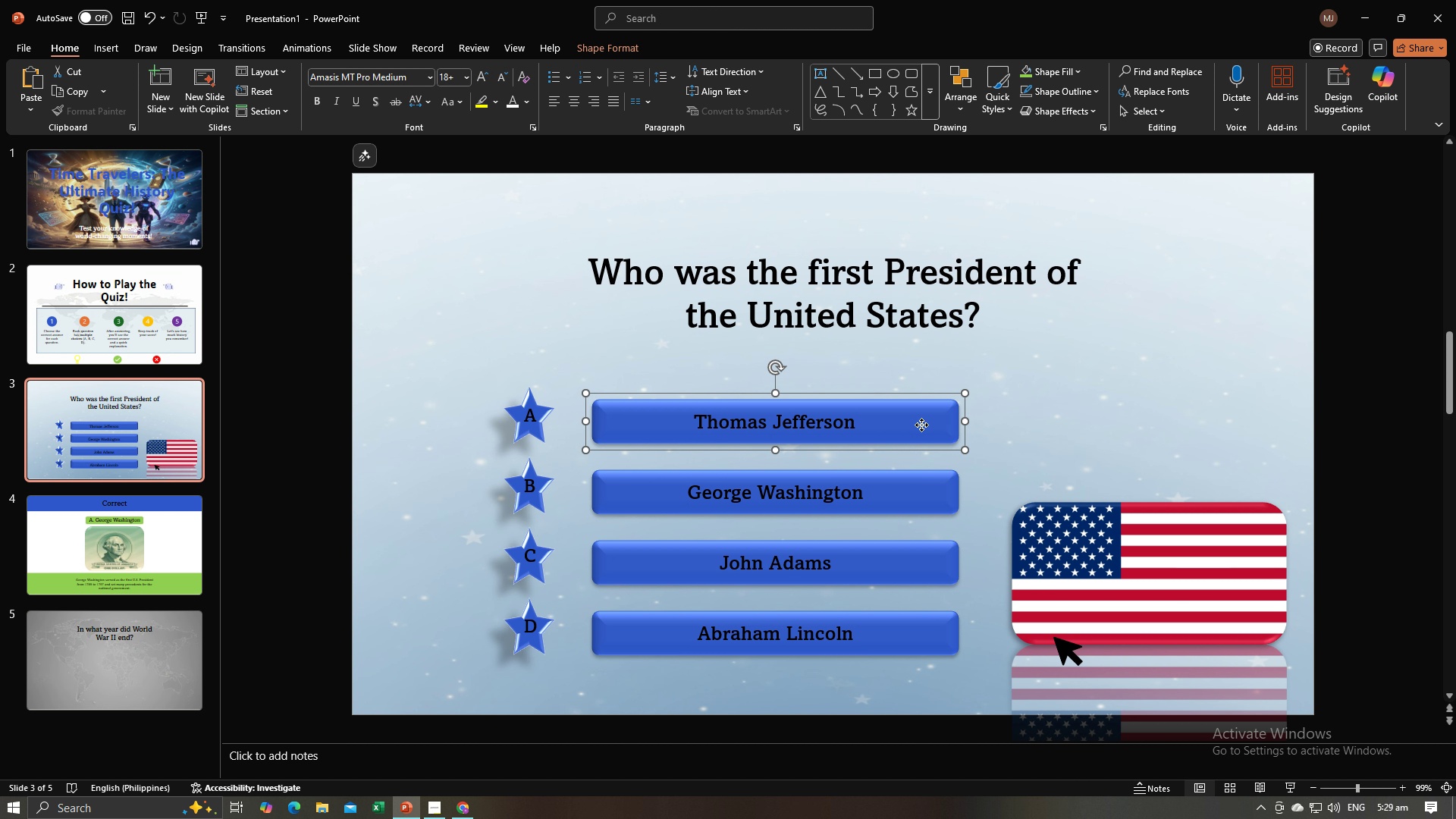 
left_click([921, 425])
 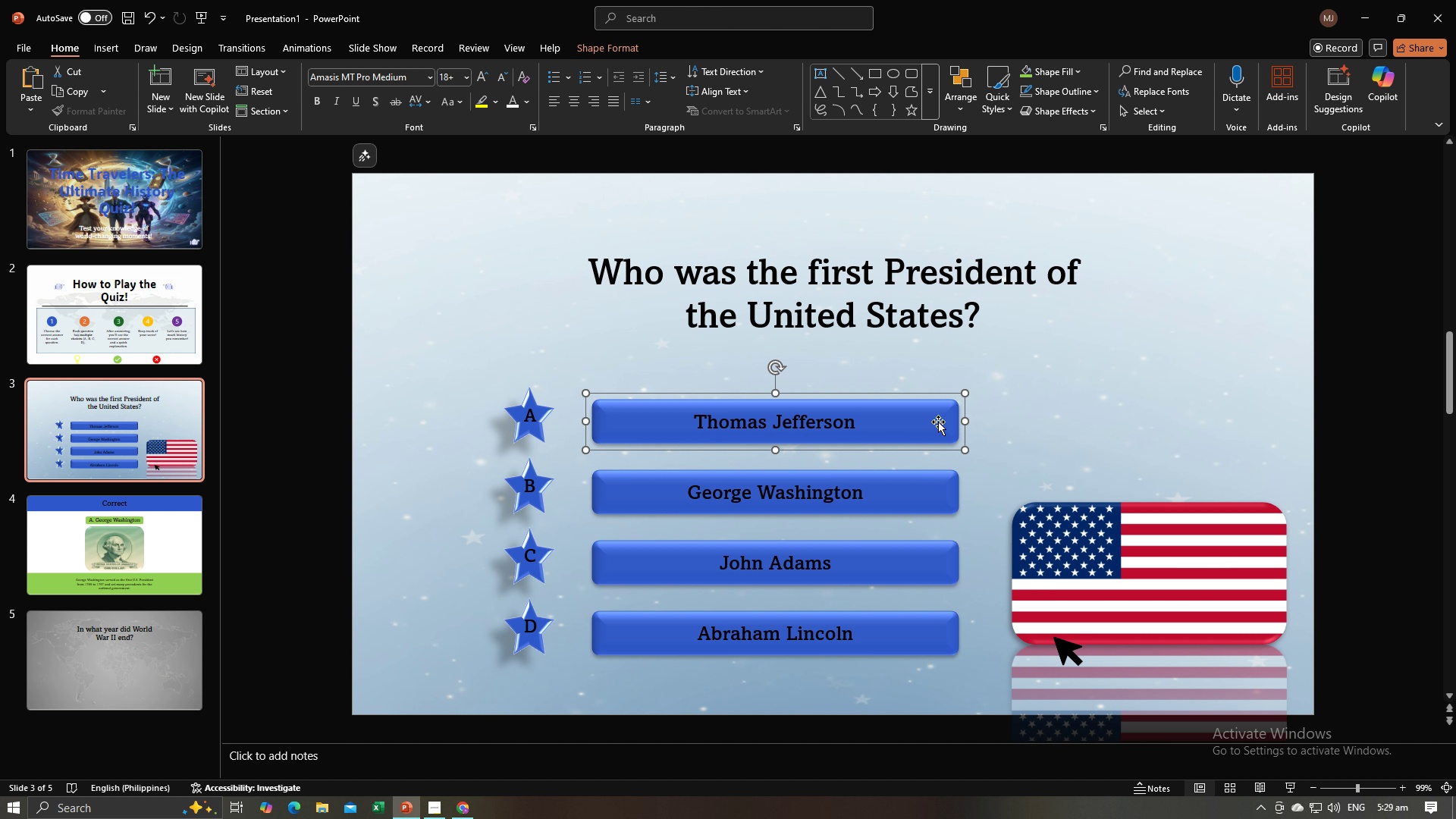 
left_click([938, 422])
 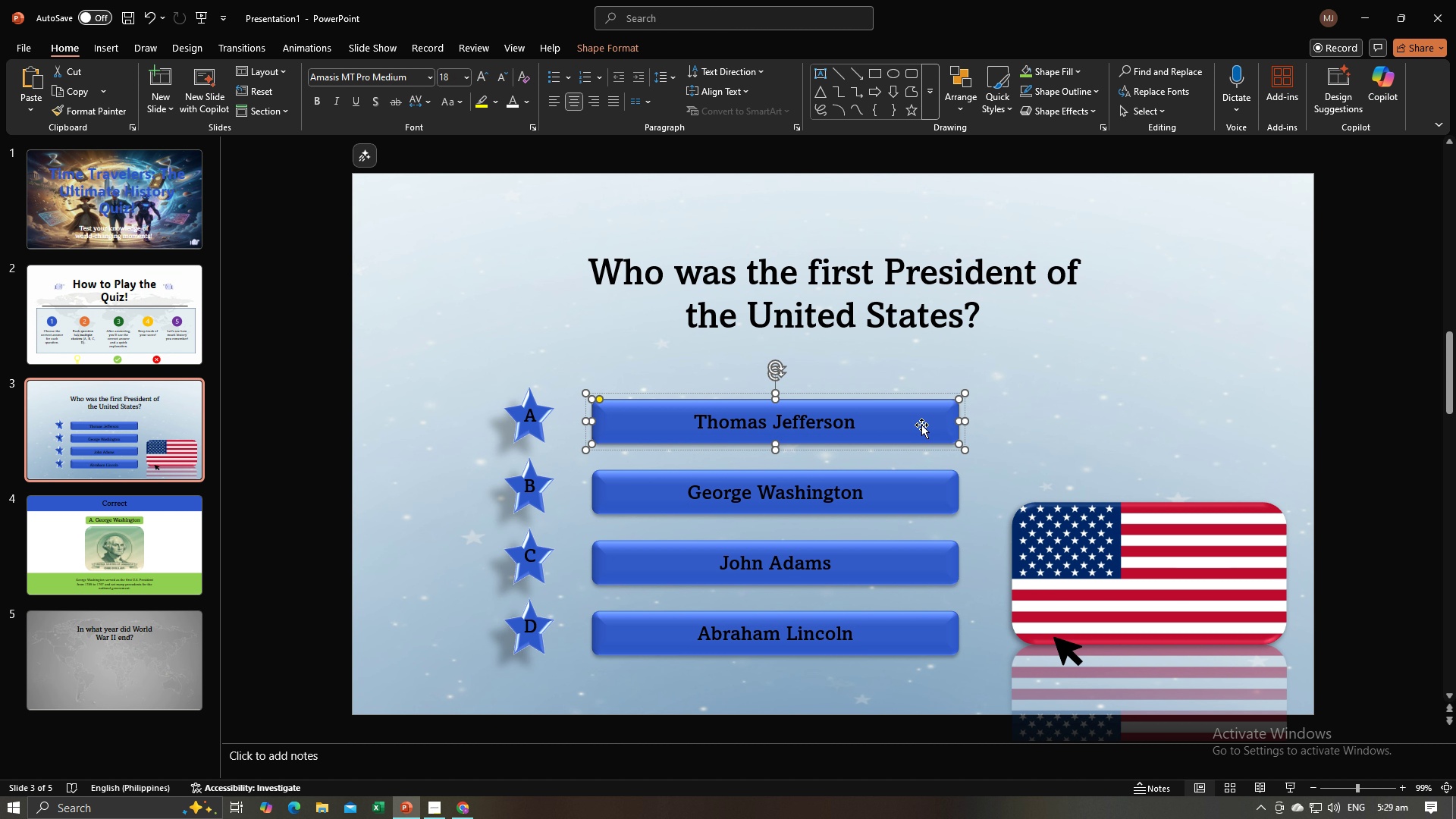 
double_click([921, 425])
 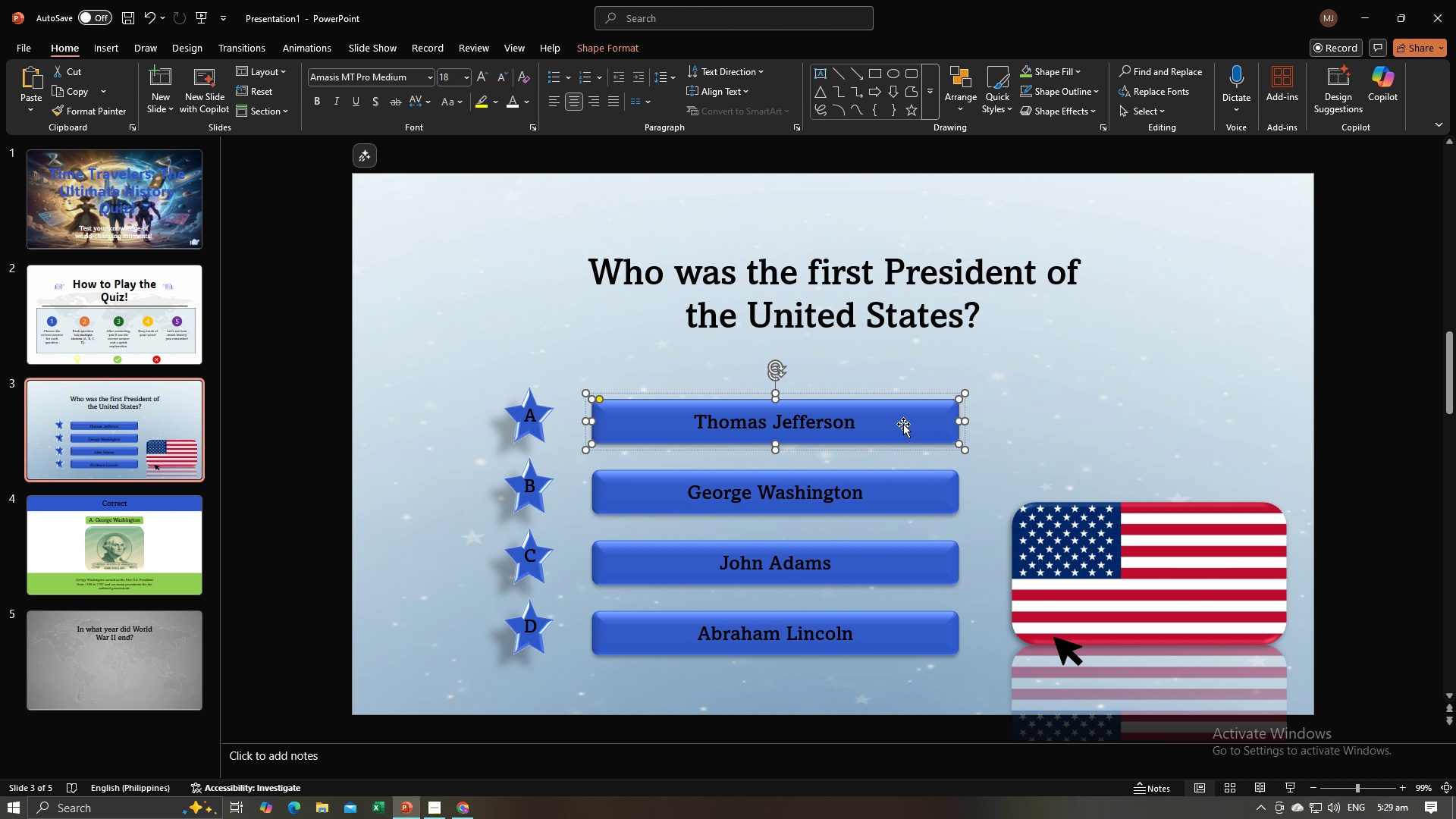 
triple_click([903, 424])
 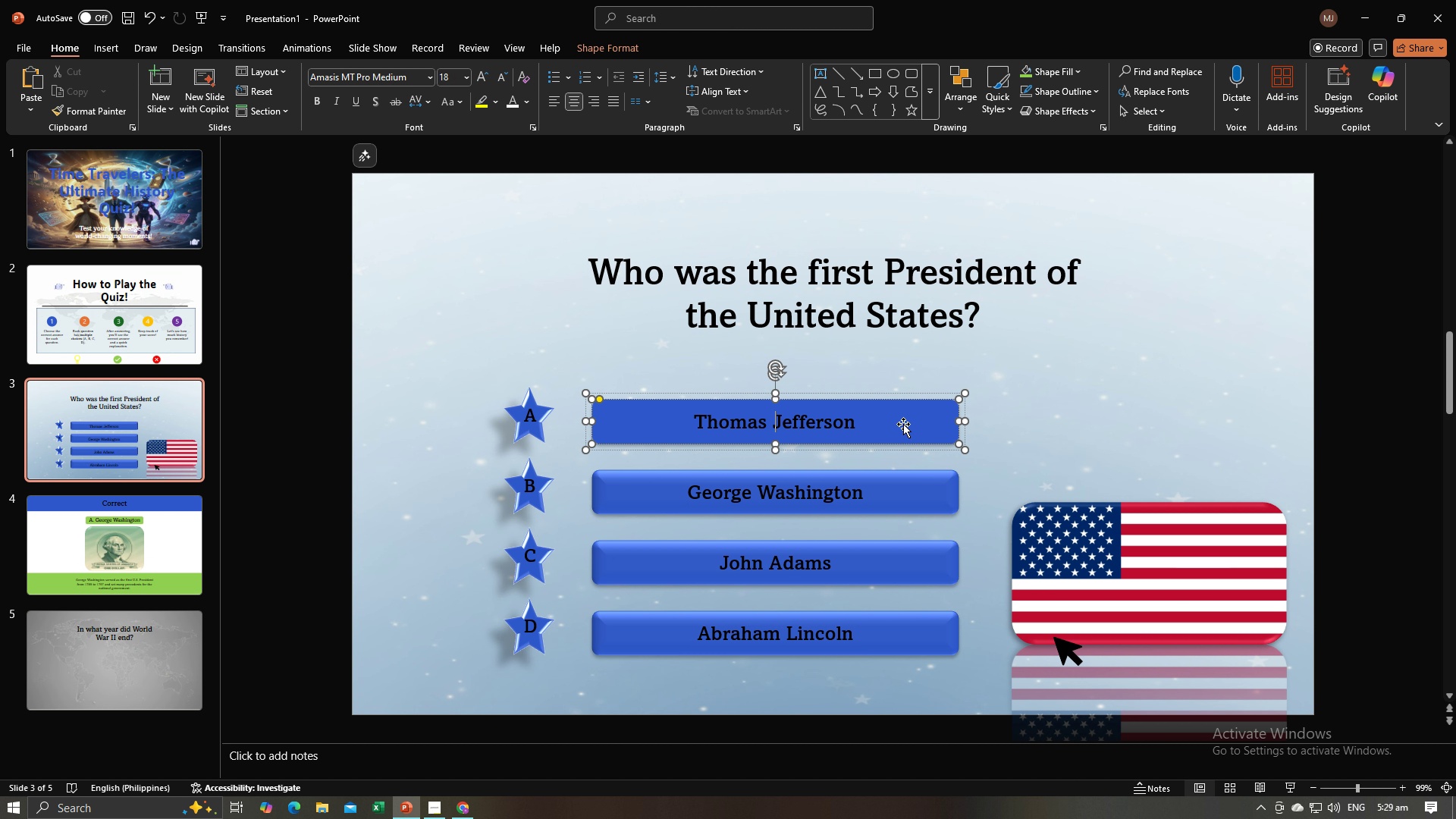 
triple_click([903, 424])
 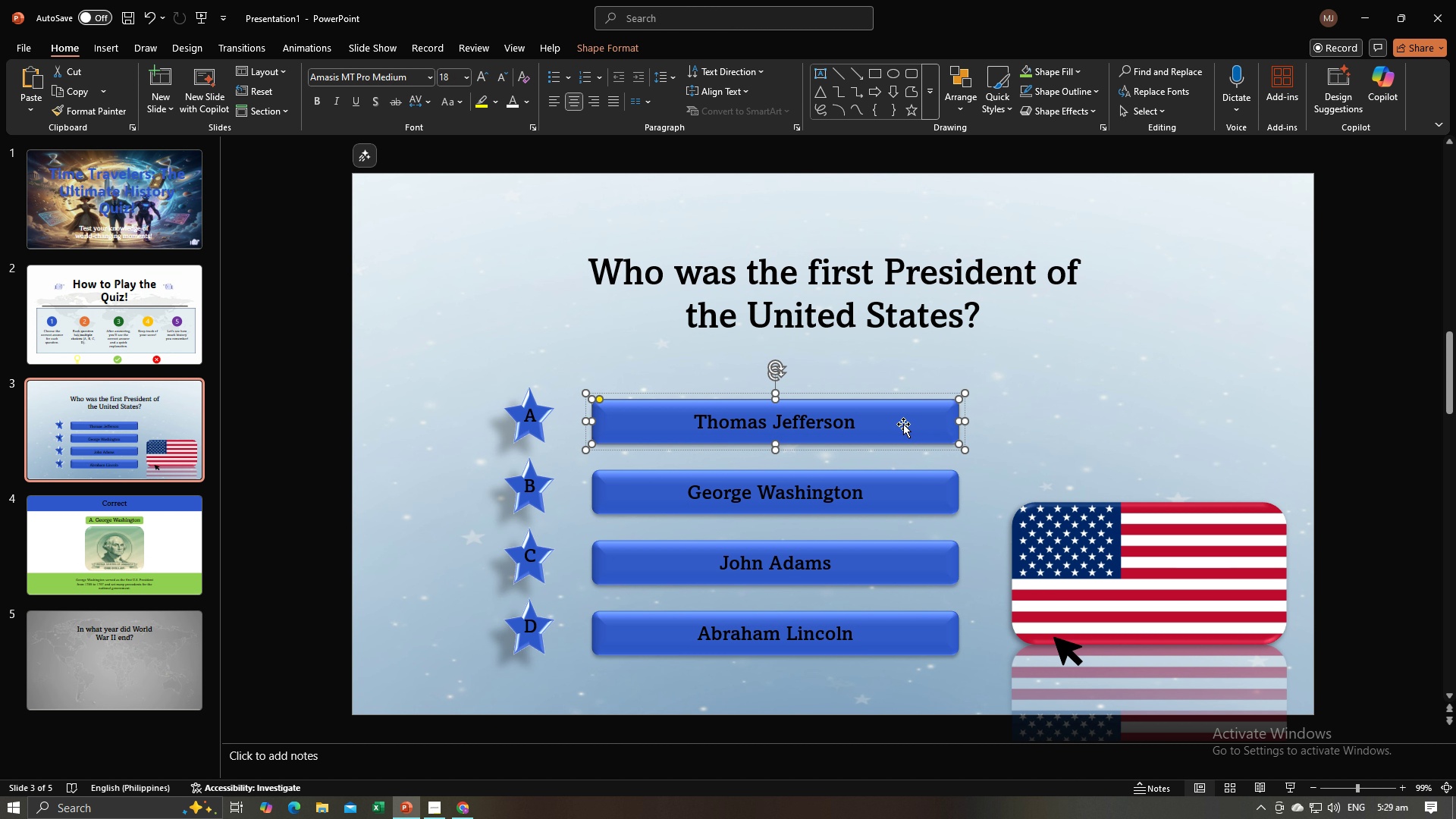 
triple_click([903, 424])
 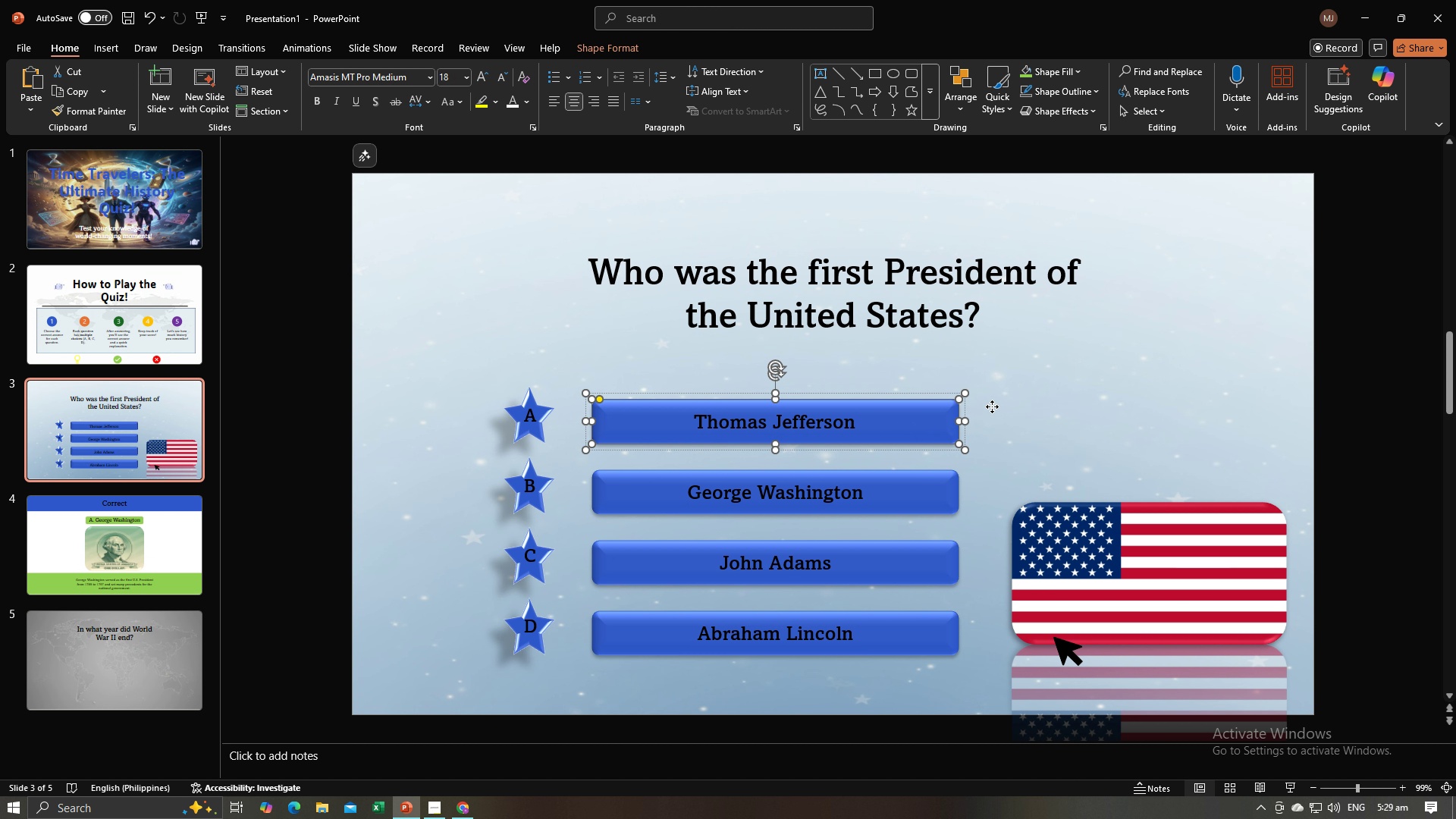 
left_click([992, 406])
 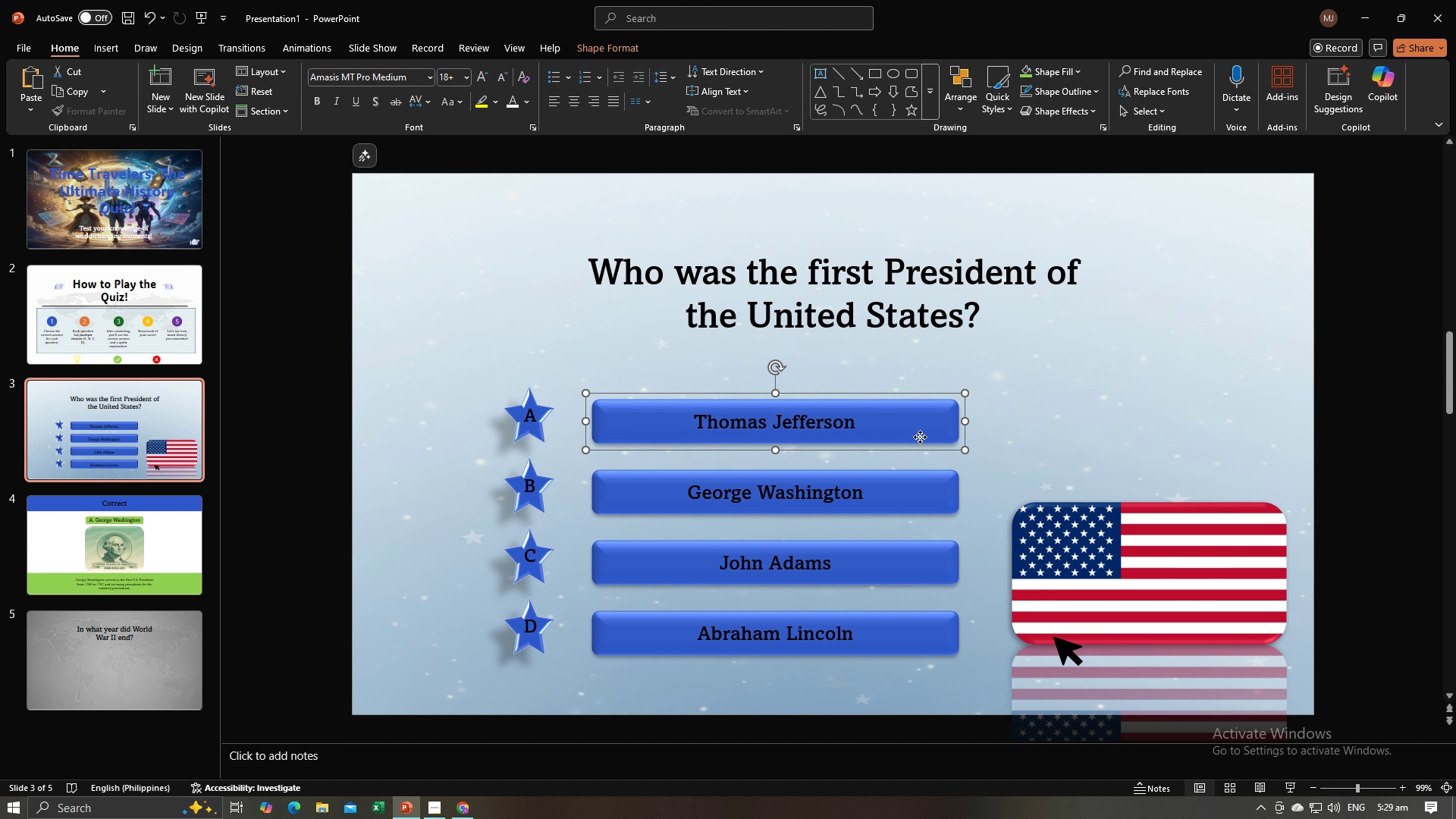 
left_click([920, 437])
 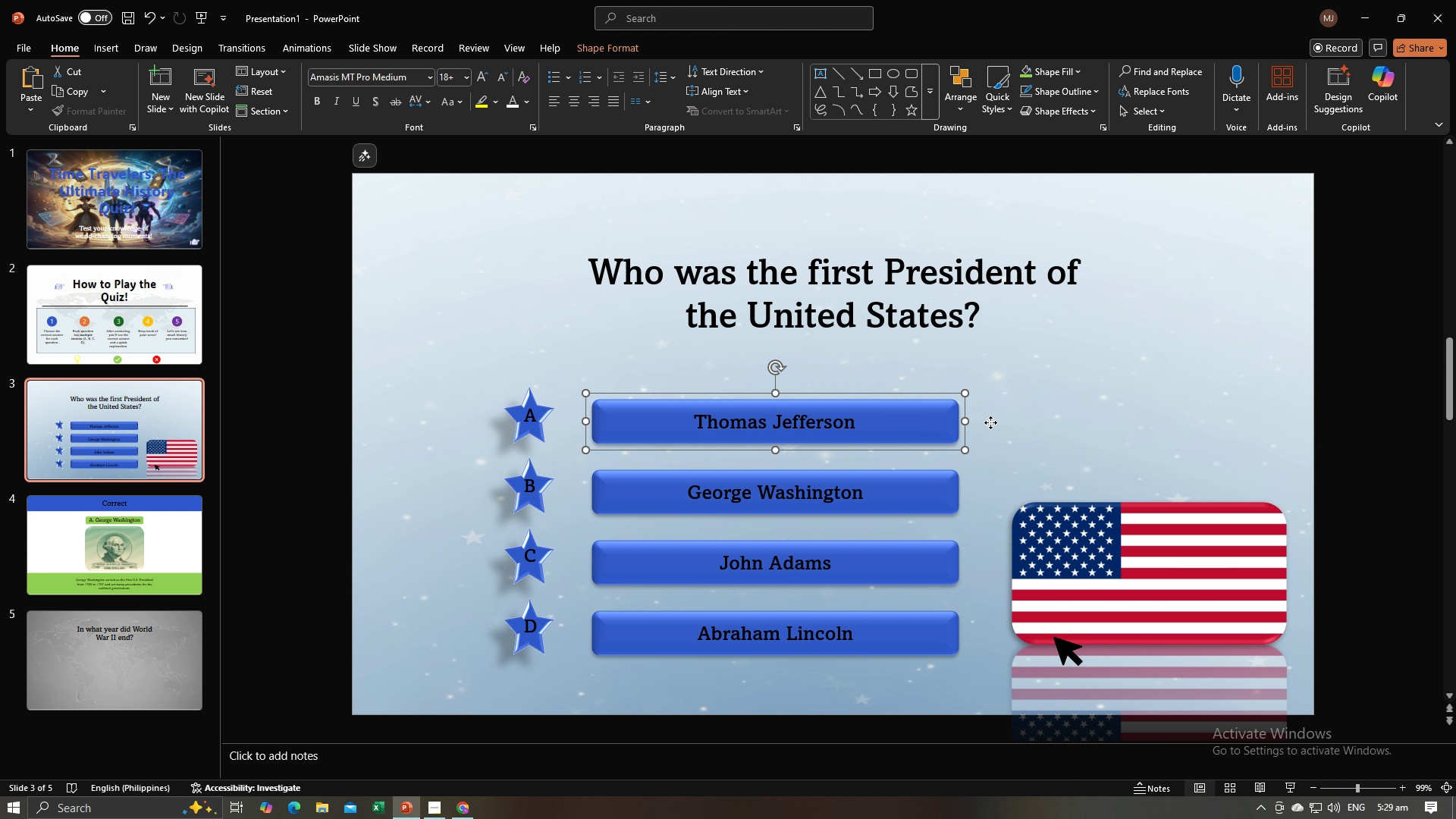 
left_click([990, 422])
 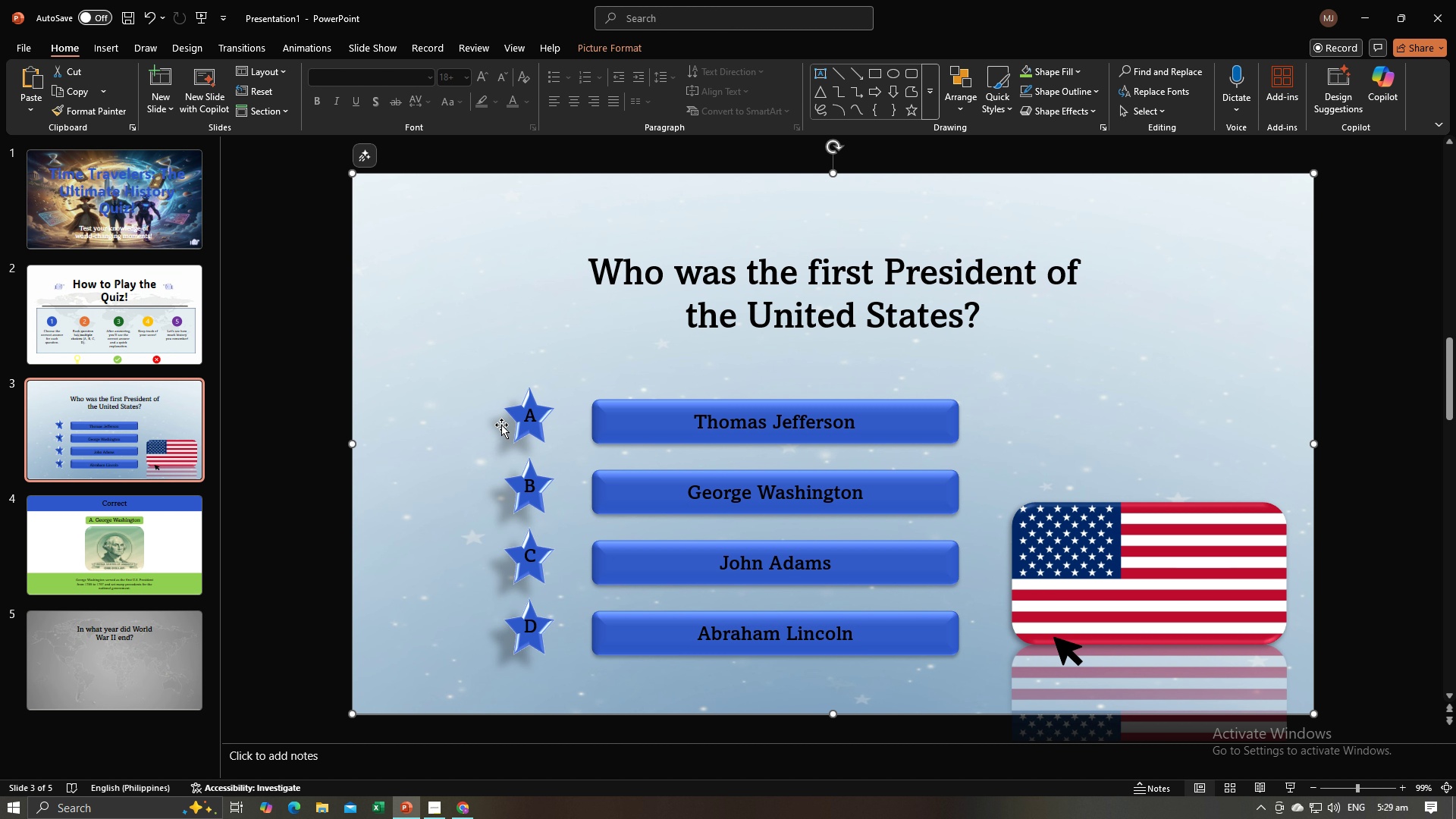 
hold_key(key=ControlLeft, duration=1.5)
left_click([519, 431])
 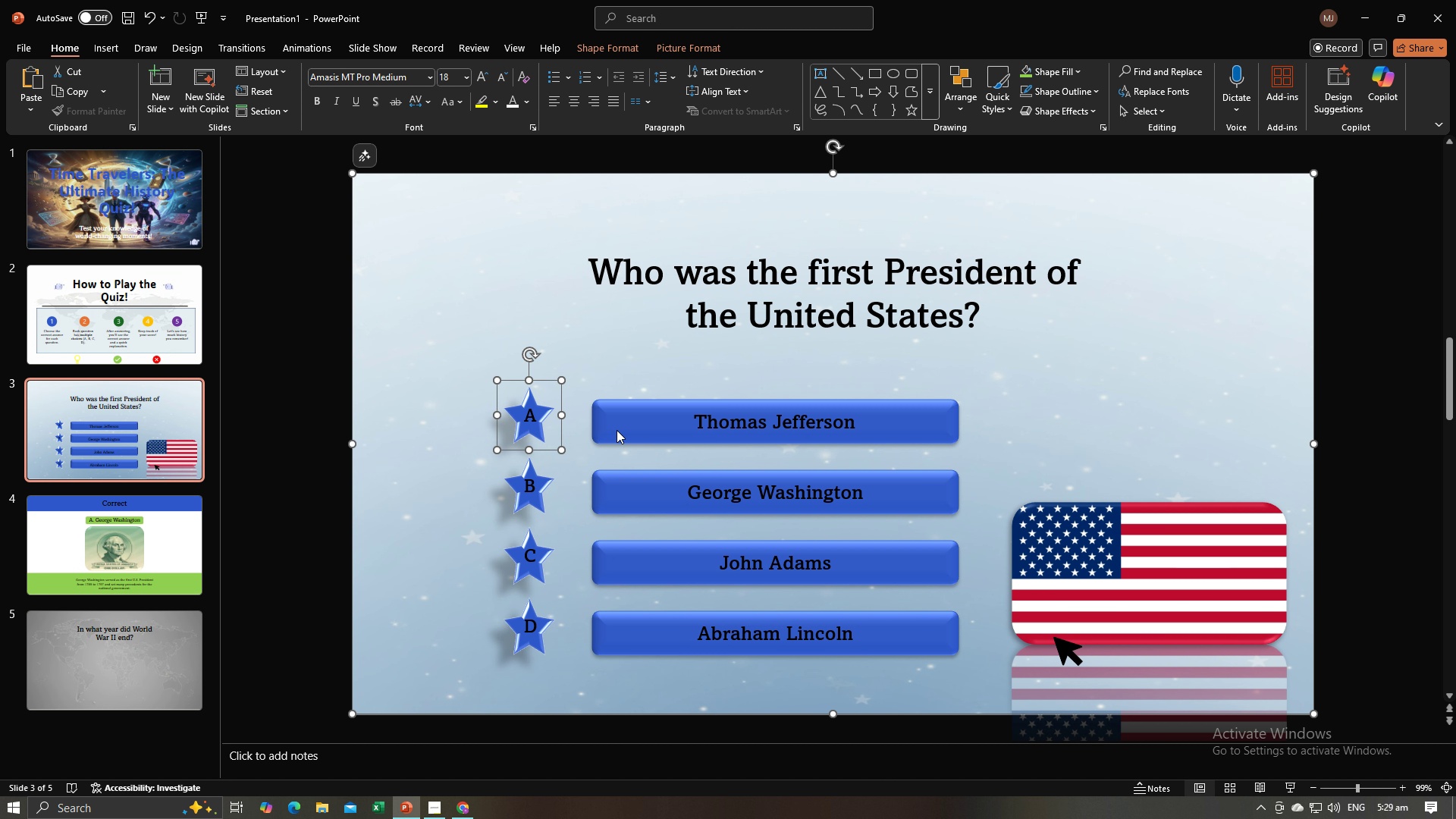 
left_click([617, 430])
 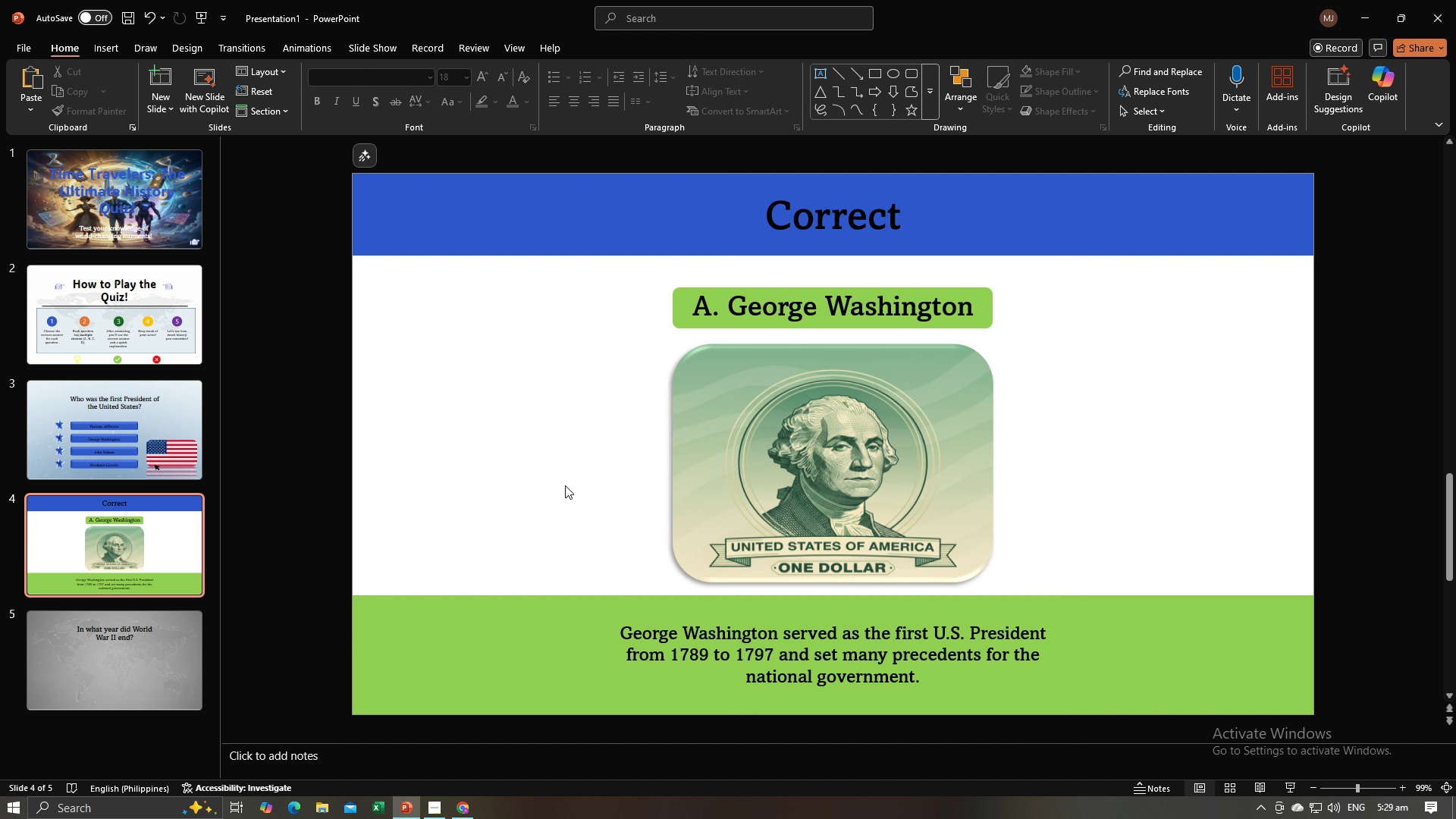 
hold_key(key=ControlLeft, duration=1.51)
left_click([155, 447])
 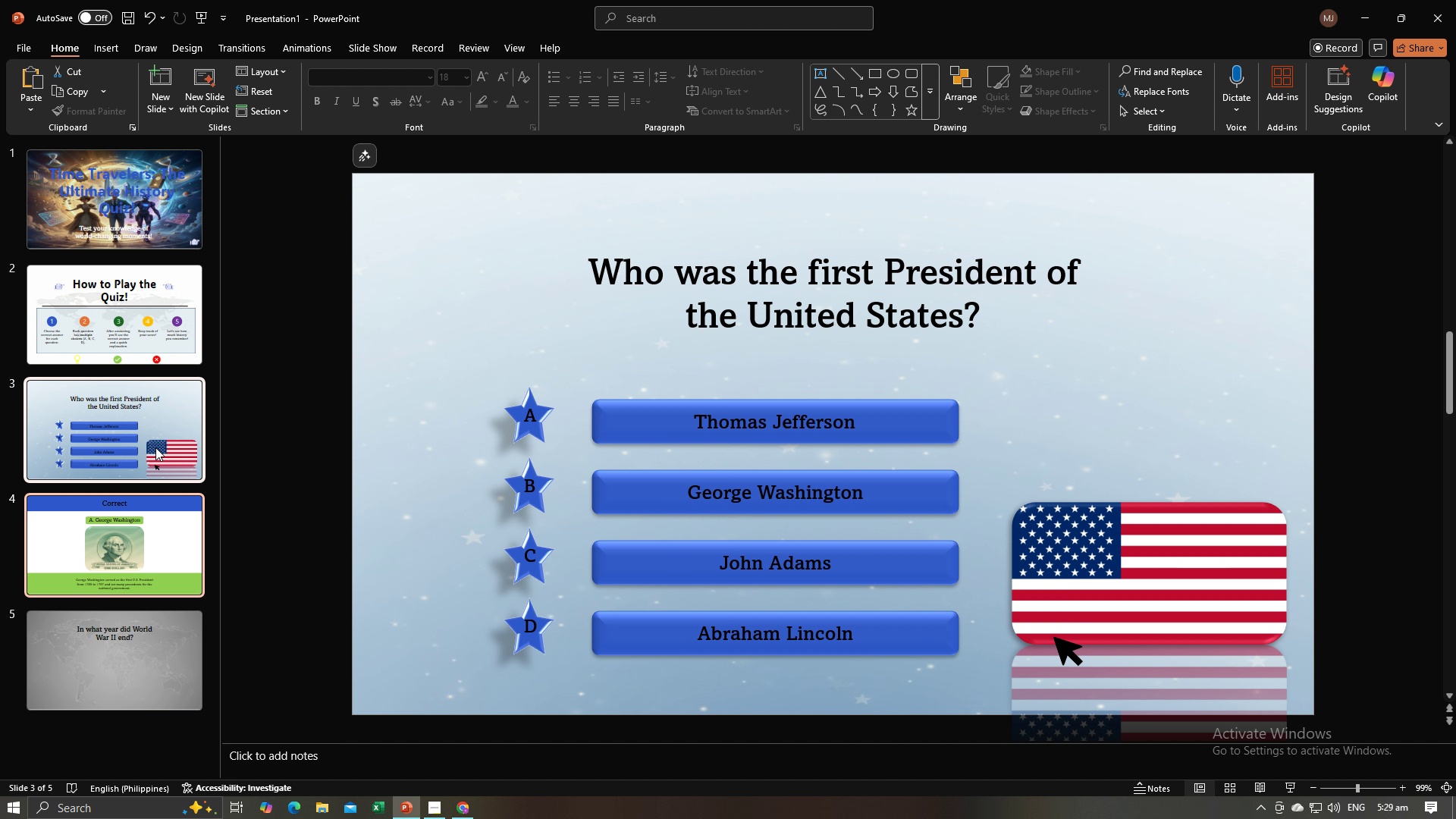 
hold_key(key=ControlLeft, duration=0.58)
 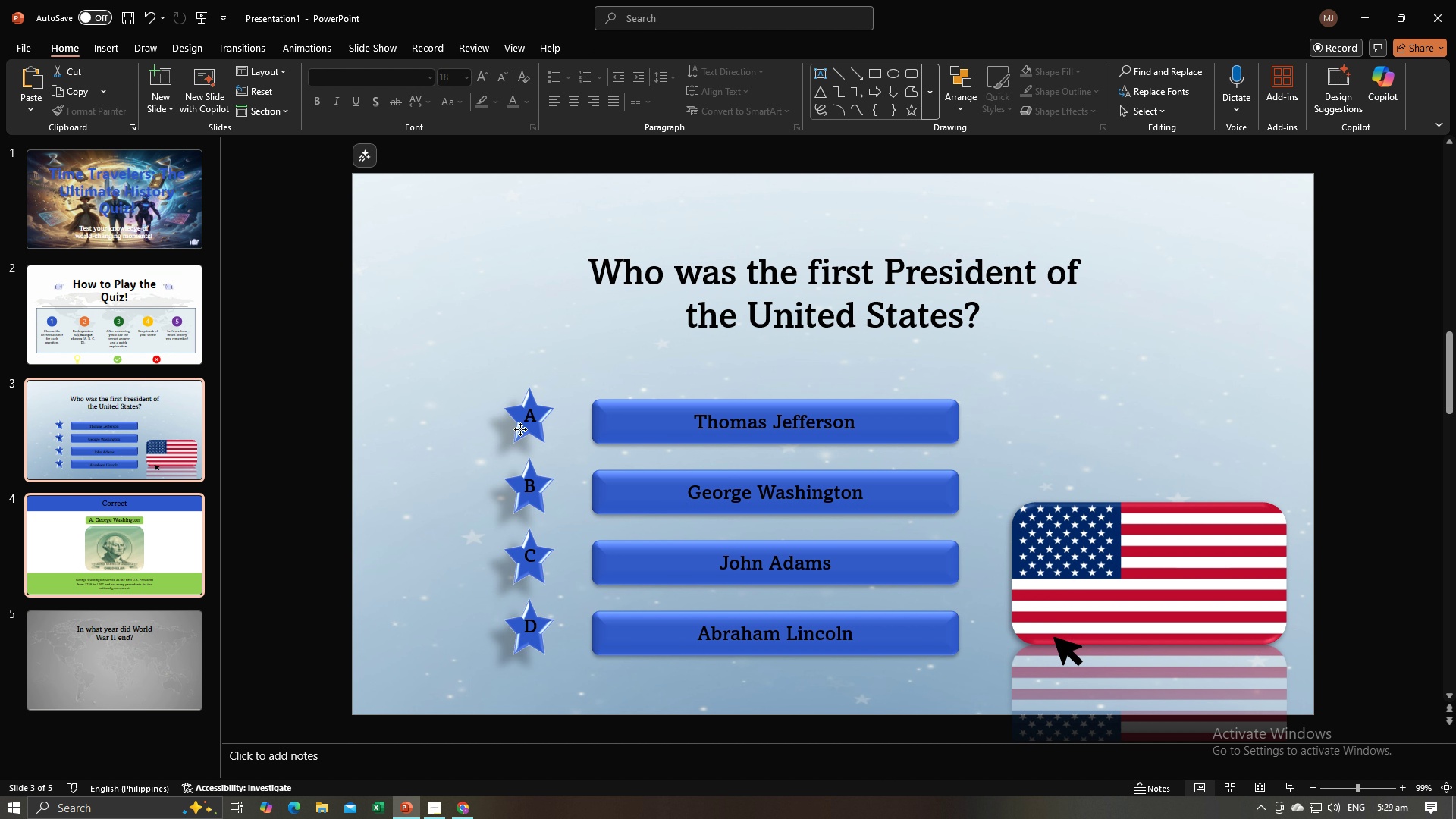 
left_click([520, 429])
 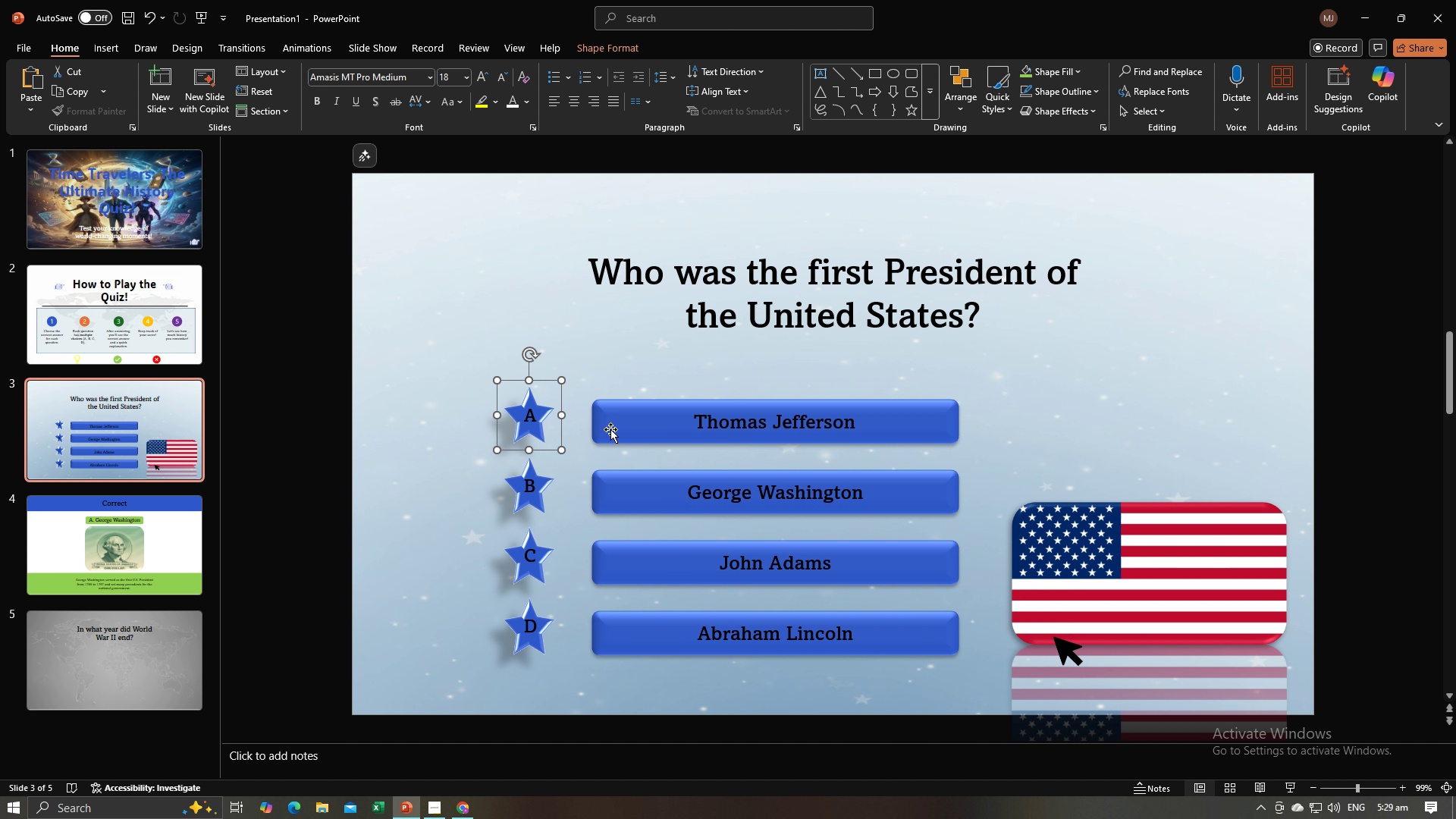 
hold_key(key=ShiftLeft, duration=1.52)
left_click([610, 429])
 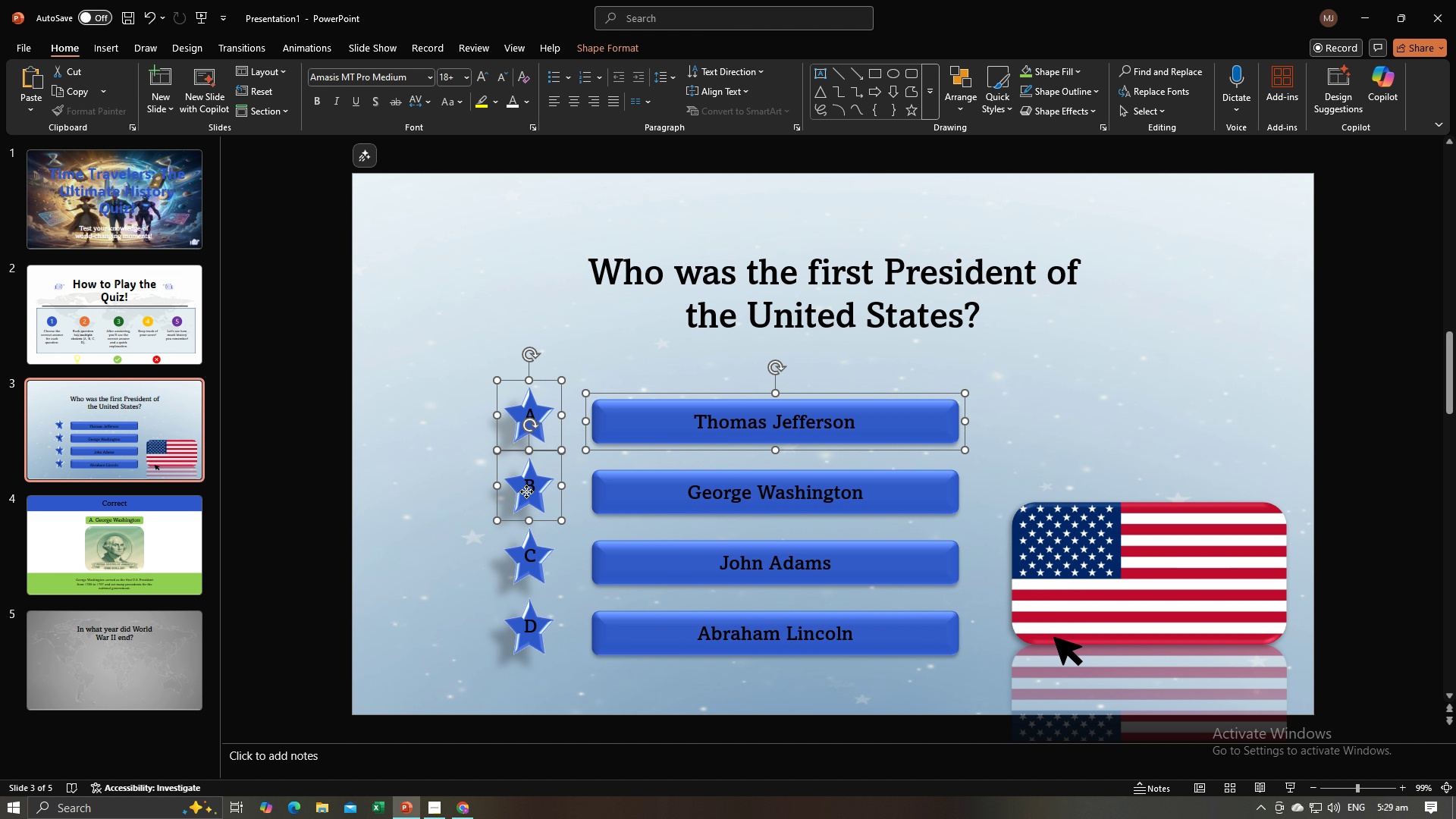 
left_click([526, 491])
 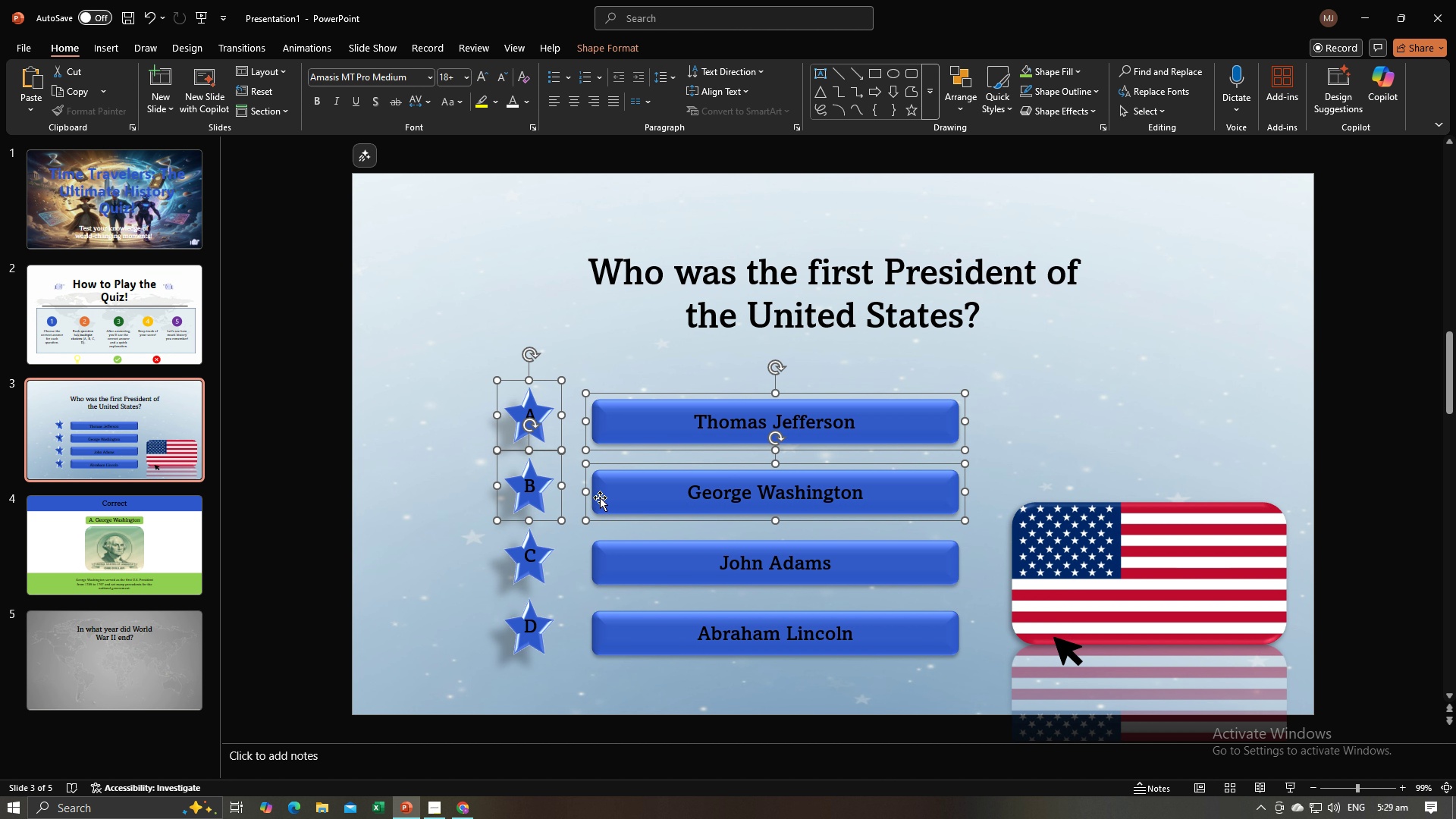 
hold_key(key=ShiftLeft, duration=1.51)
left_click([600, 497])
 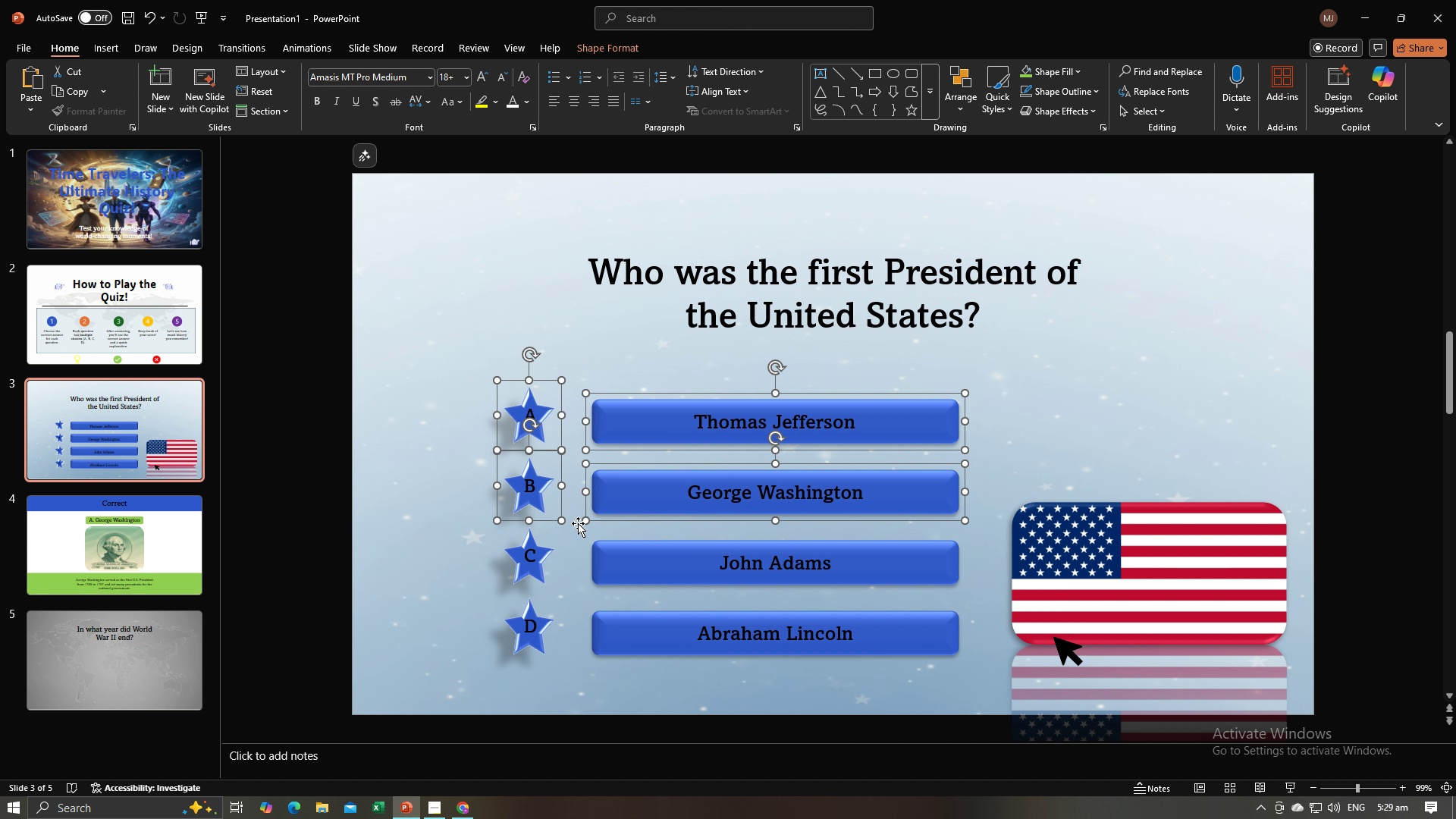 
left_click([522, 566])
 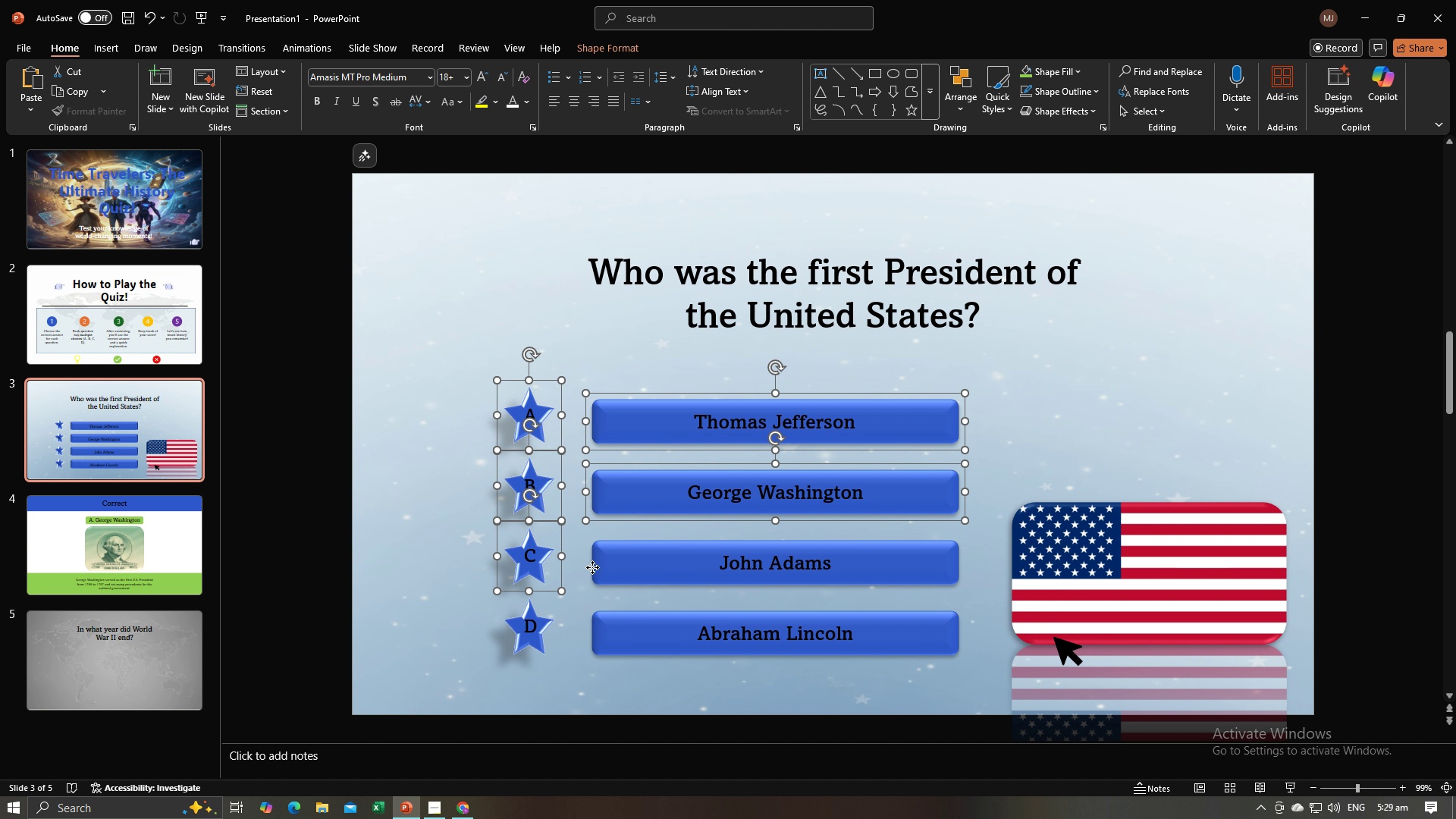 
double_click([592, 567])
 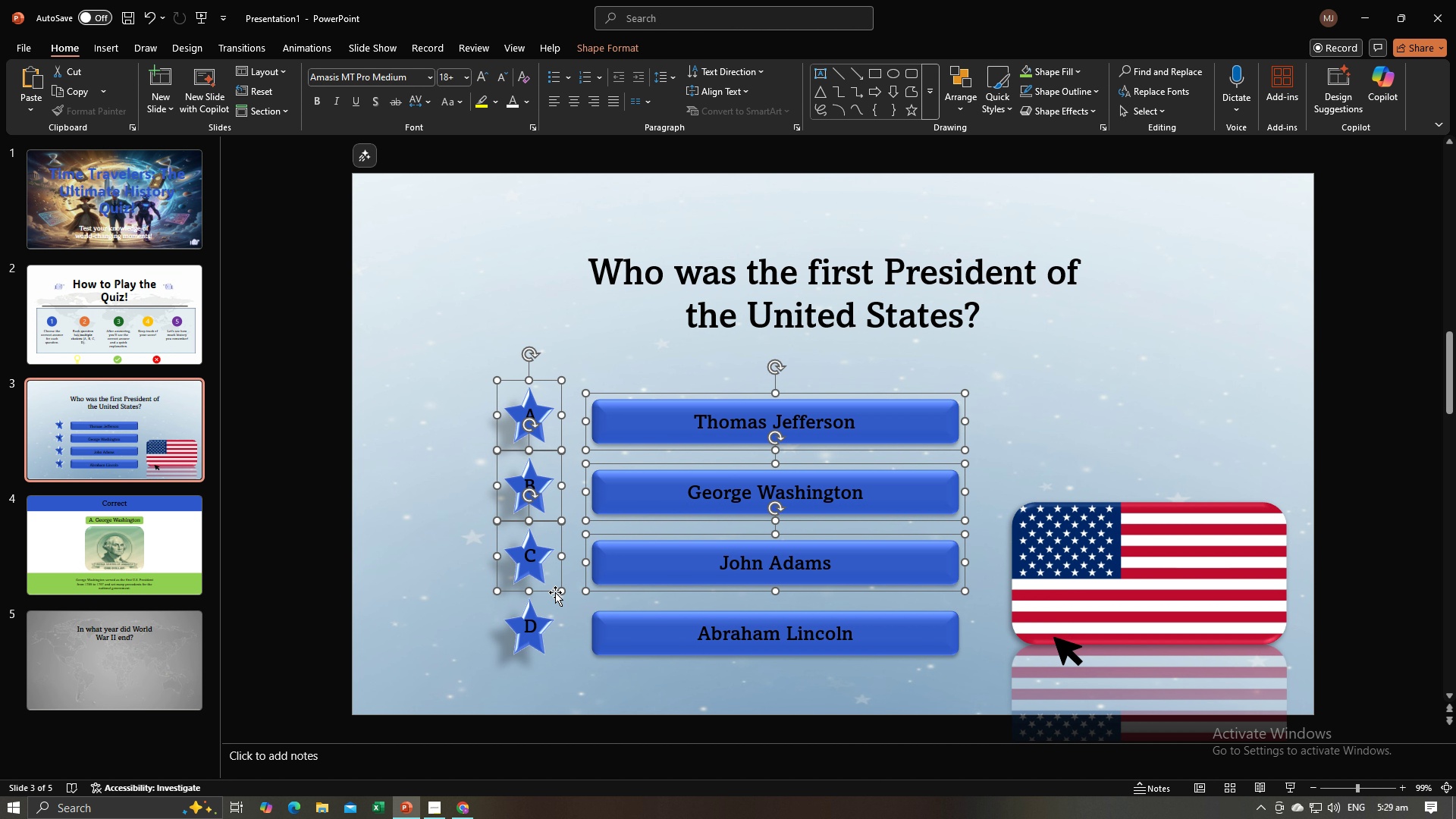 
hold_key(key=ShiftLeft, duration=1.53)
 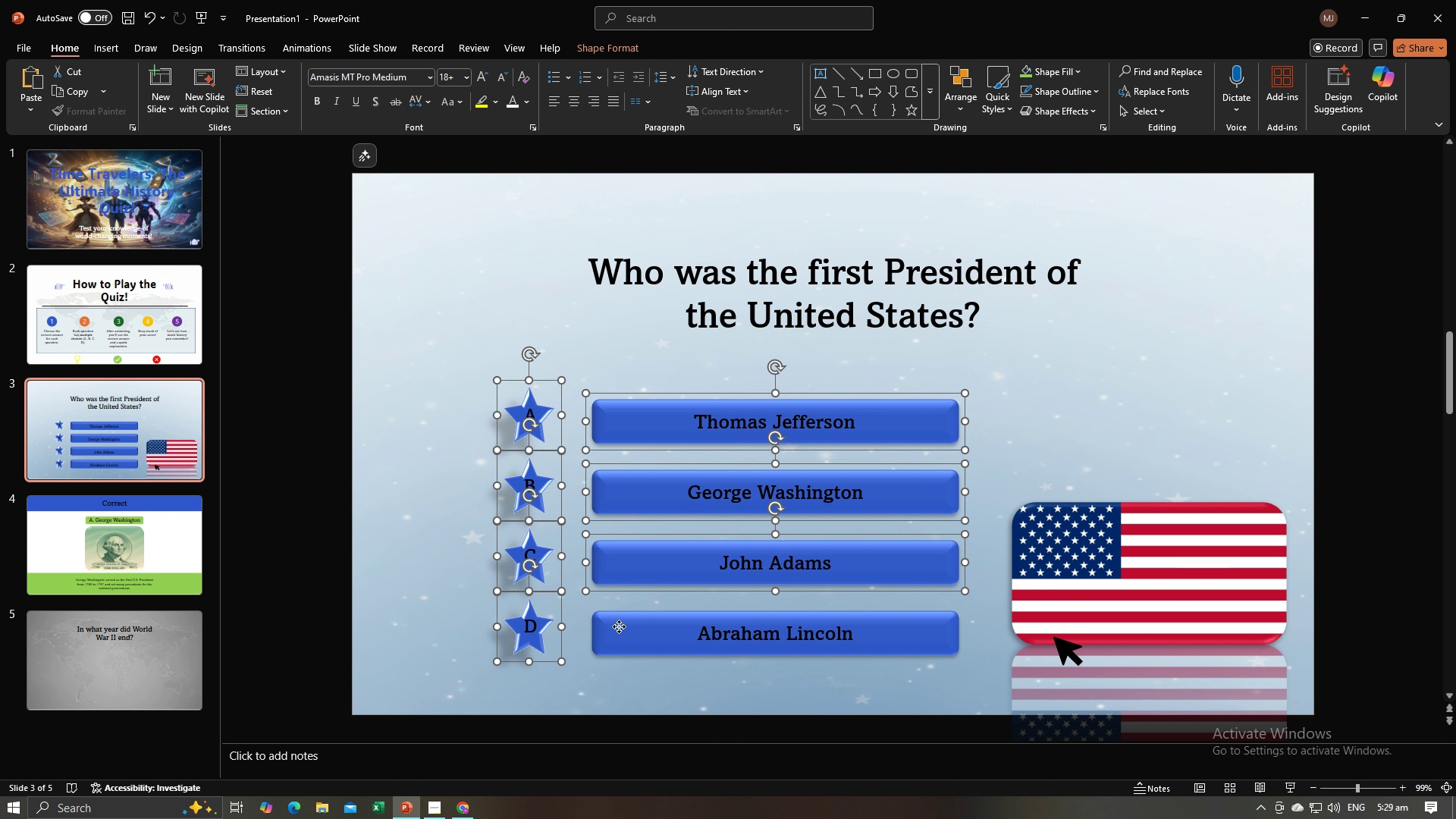 
hold_key(key=ShiftLeft, duration=0.83)
left_click([619, 626])
 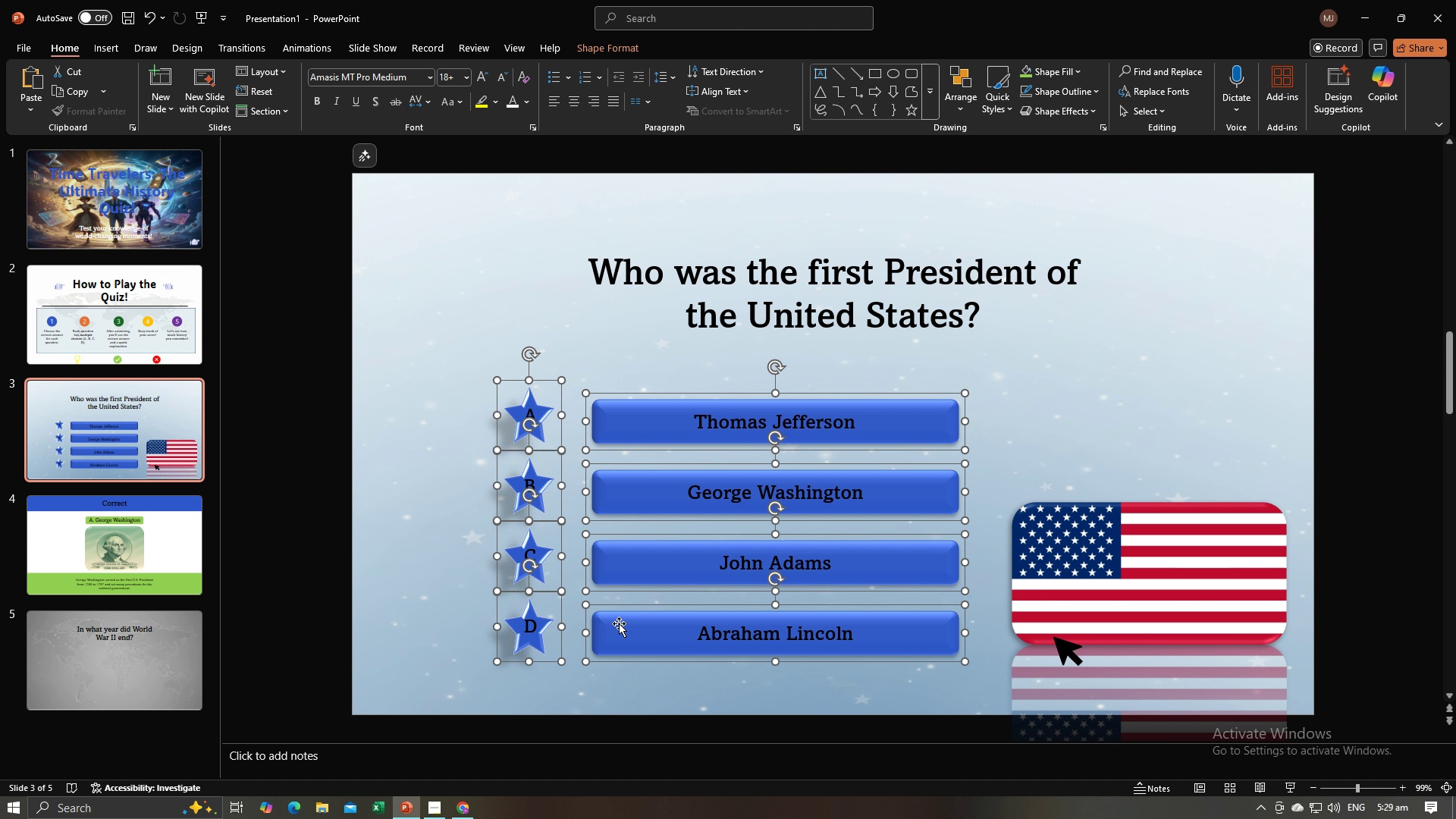 
right_click([619, 623])
 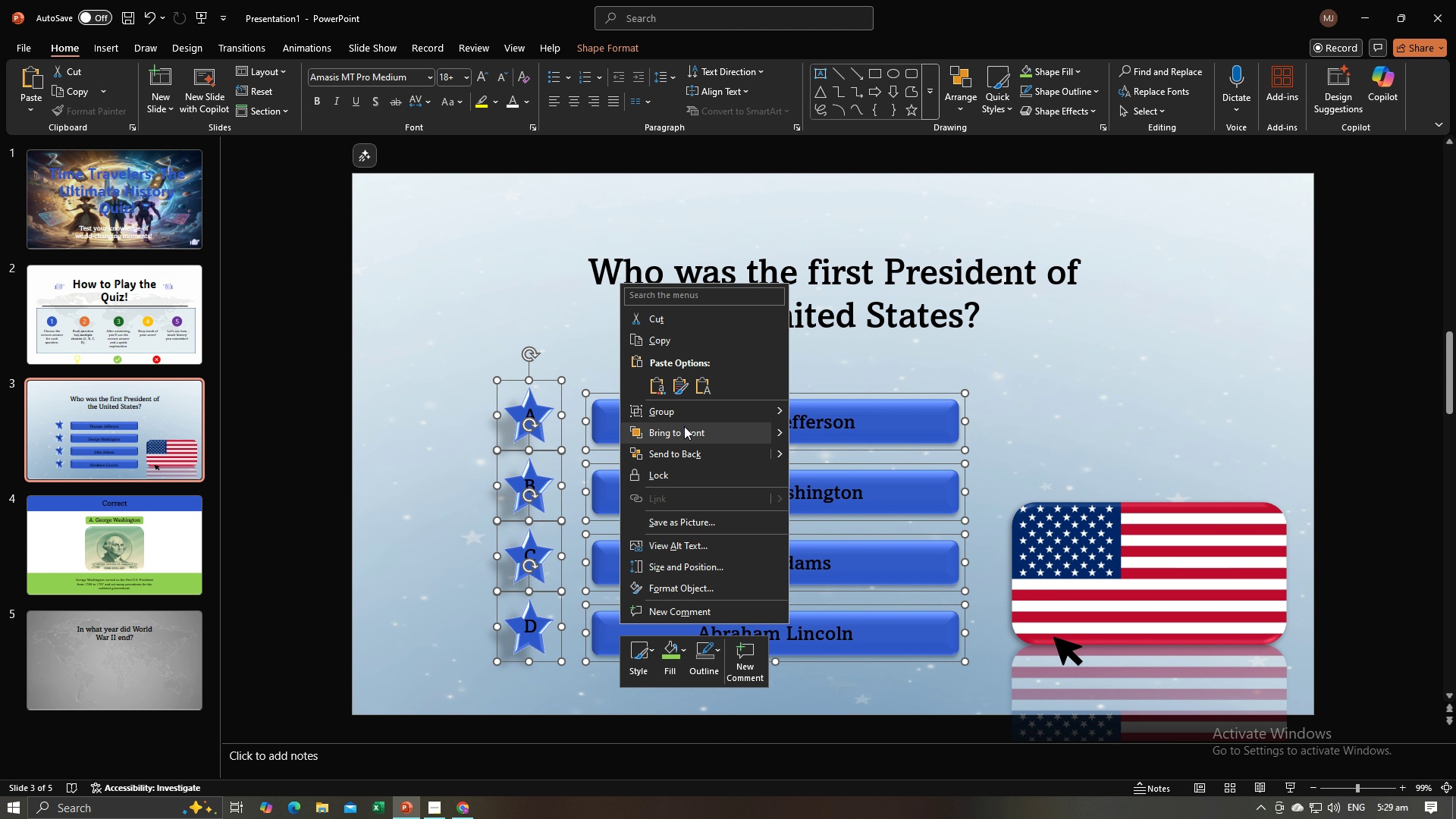 
key(Control+C)
 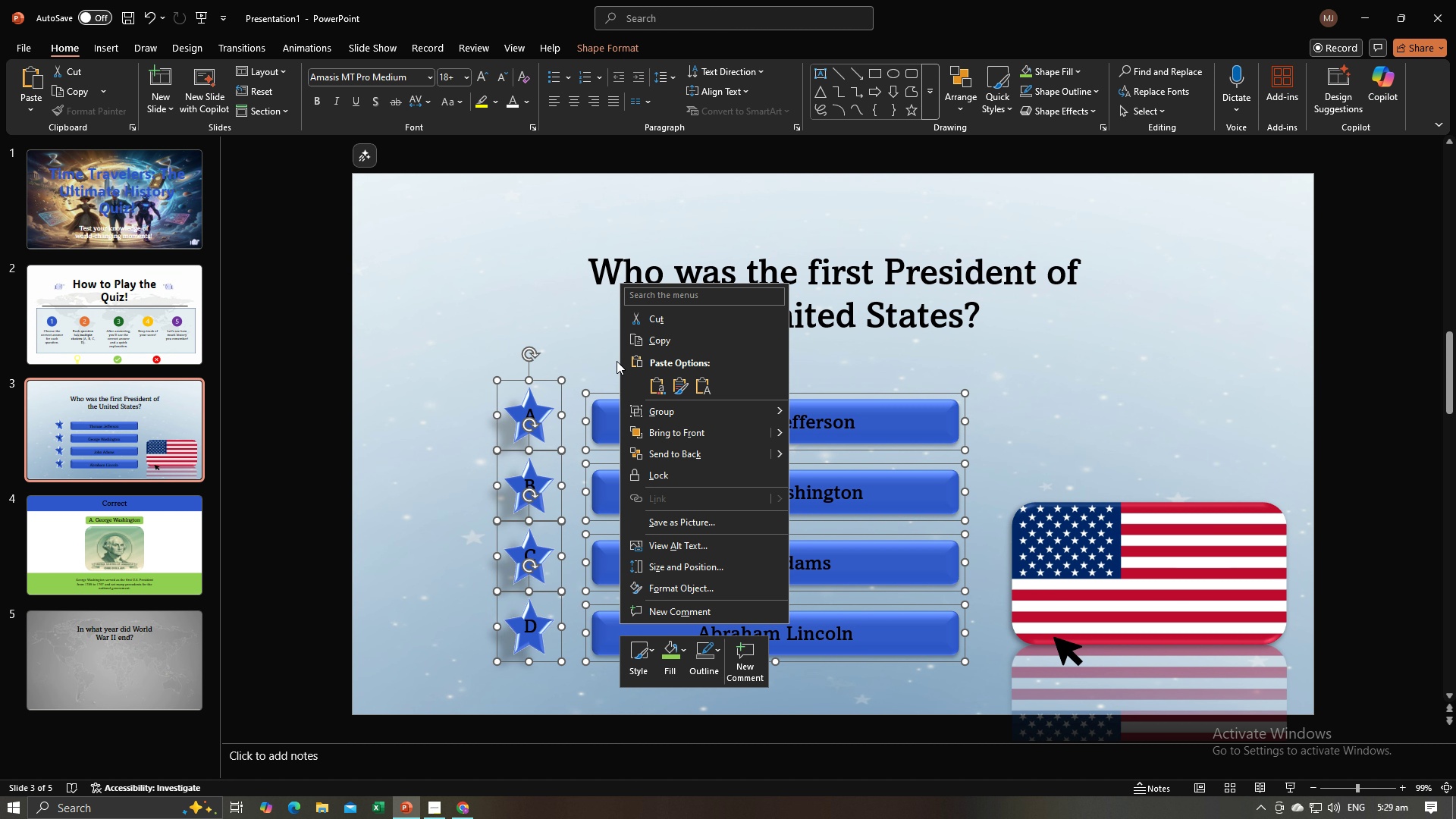 
left_click([650, 338])
 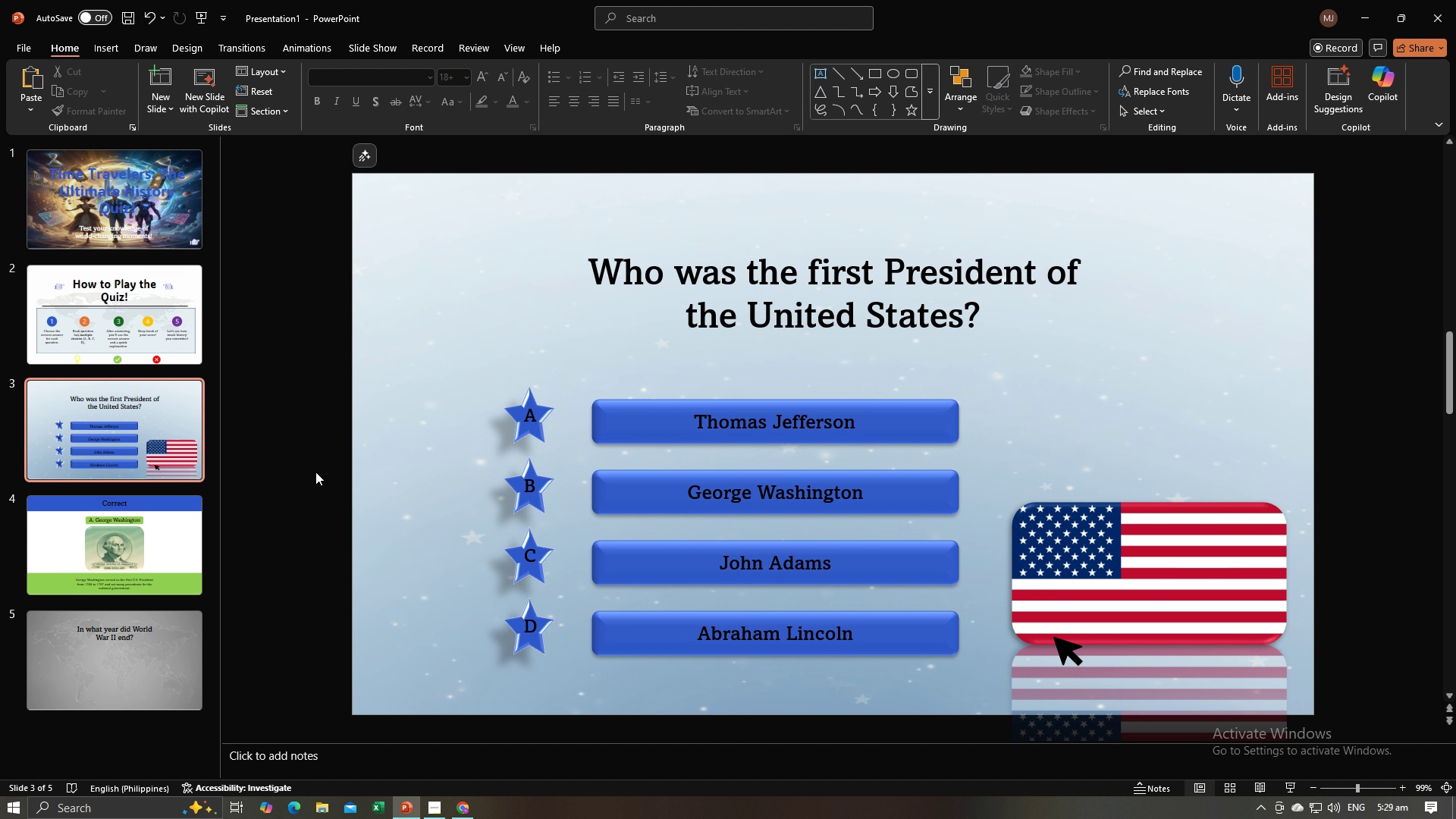 
left_click([315, 472])
 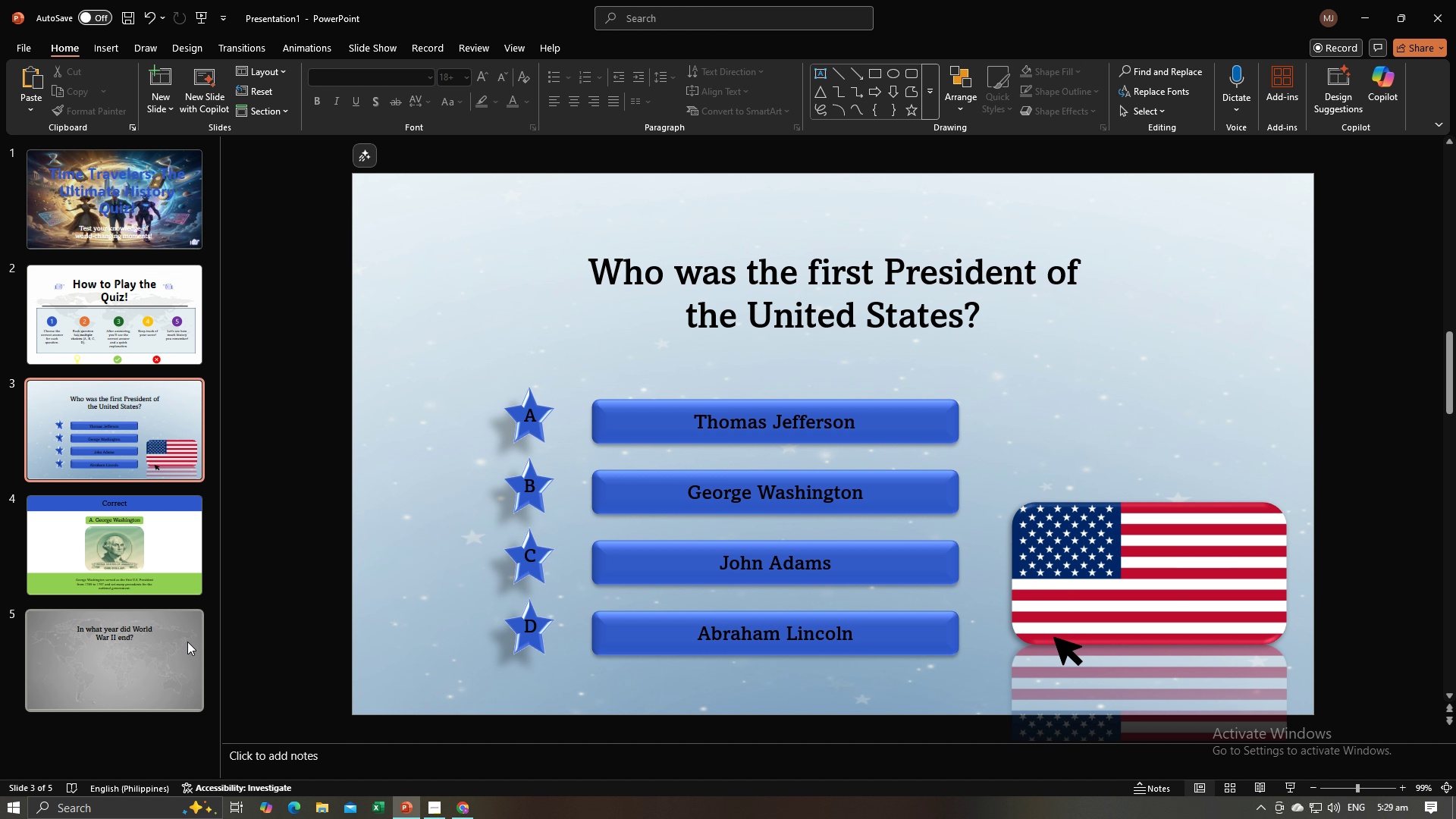 
left_click([187, 642])
 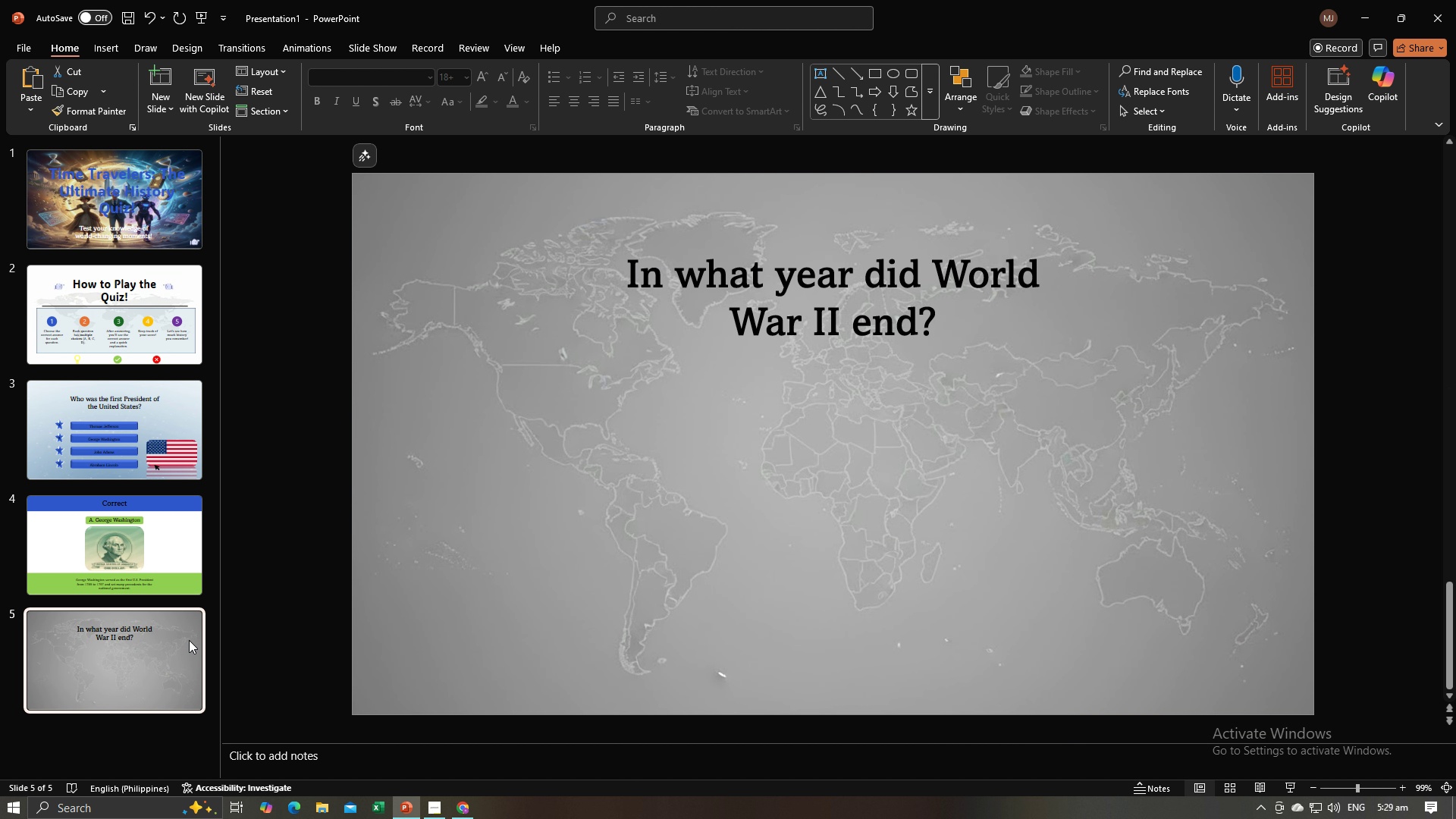 
key(Control+V)
 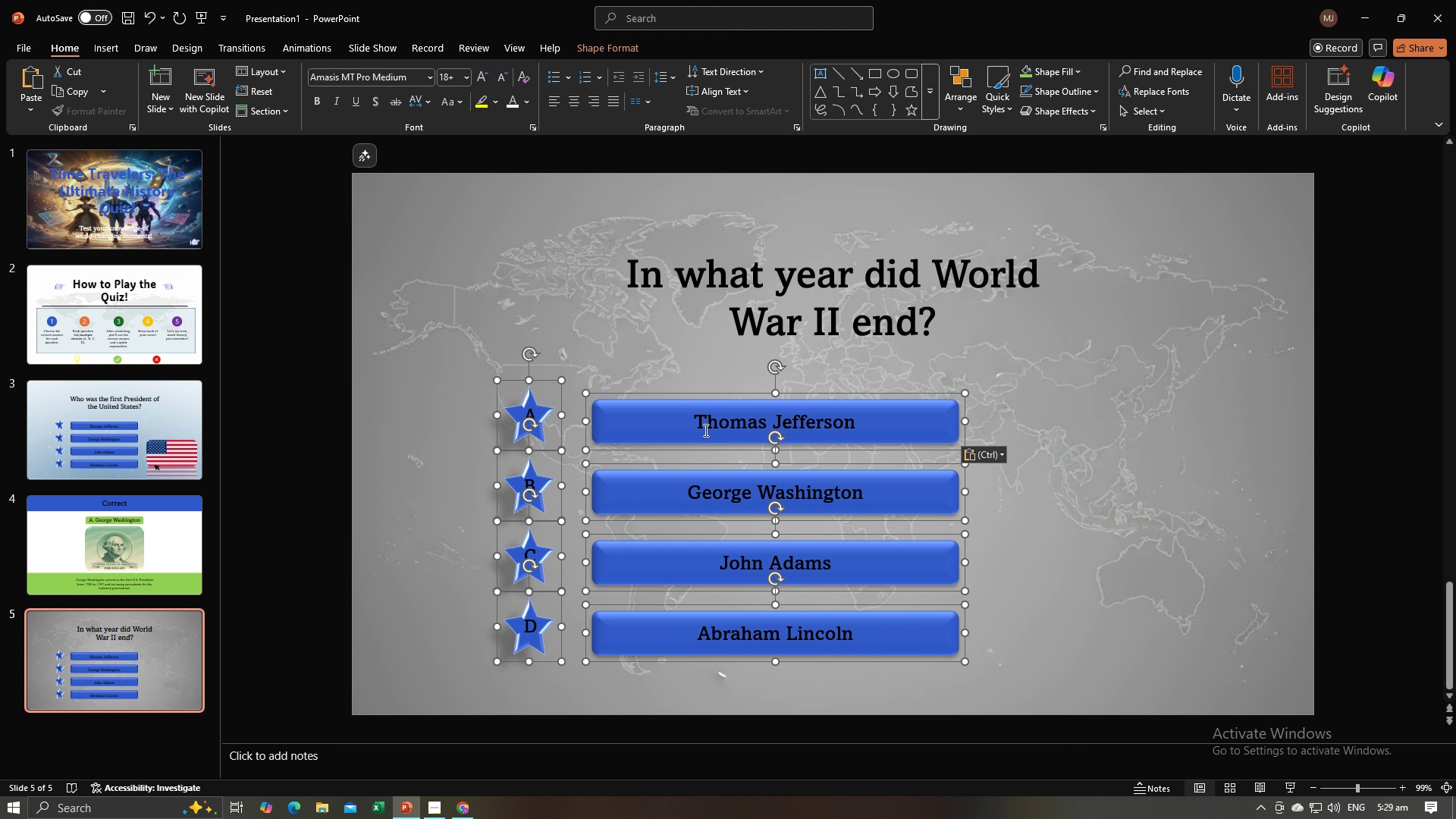 
left_click([704, 430])
 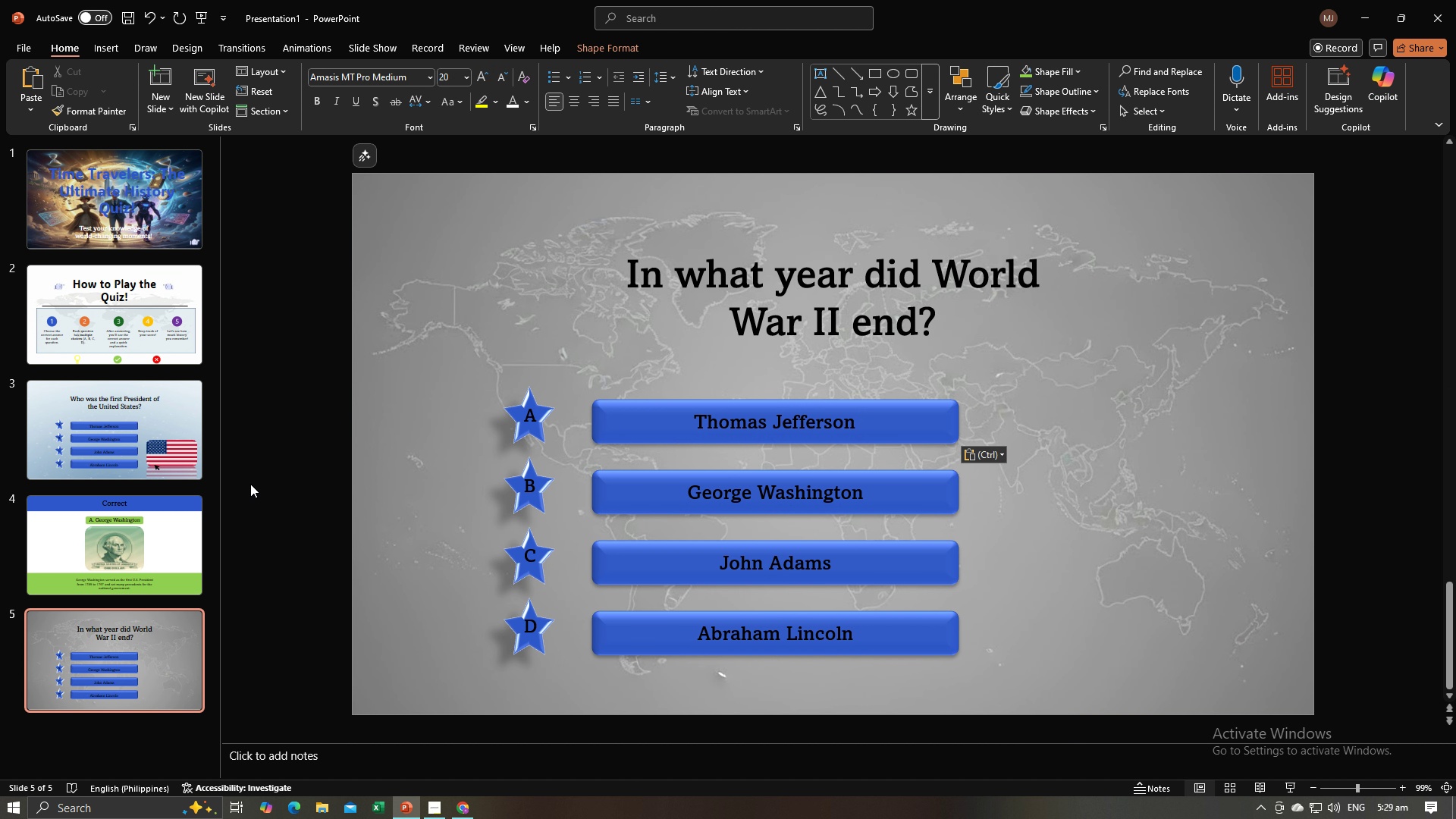 
left_click([250, 484])
 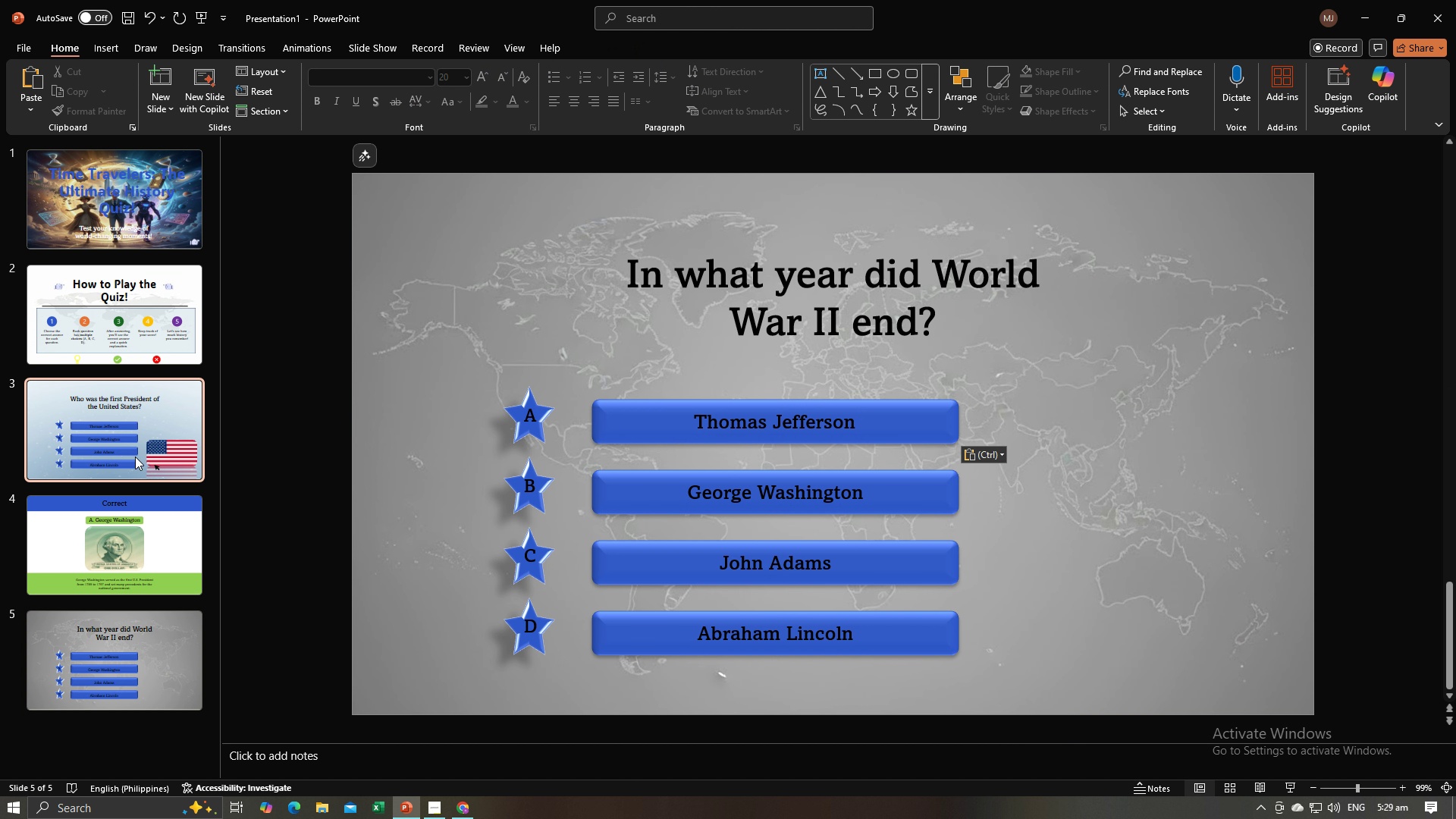 
left_click([135, 457])
 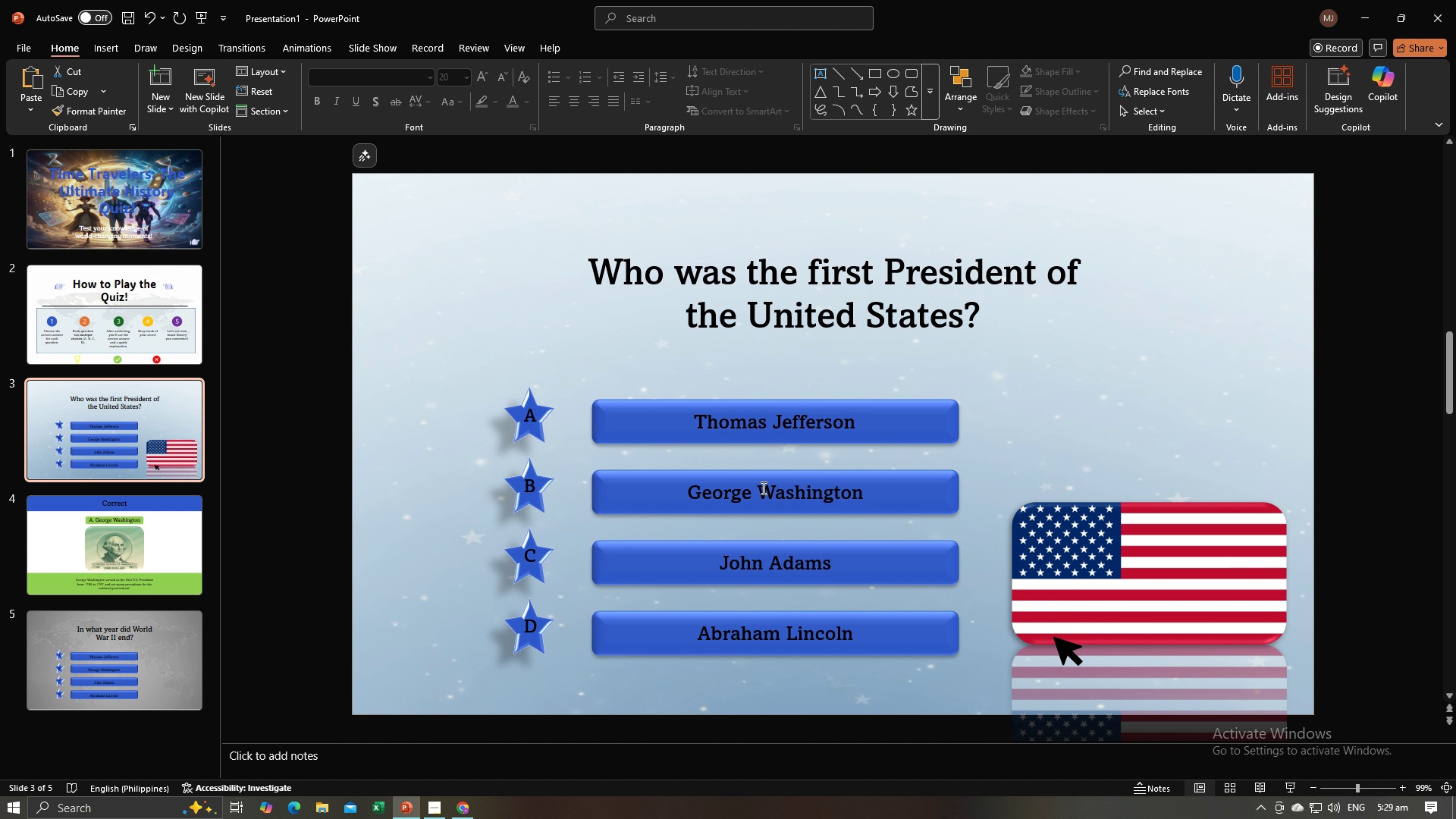 
left_click([762, 488])
 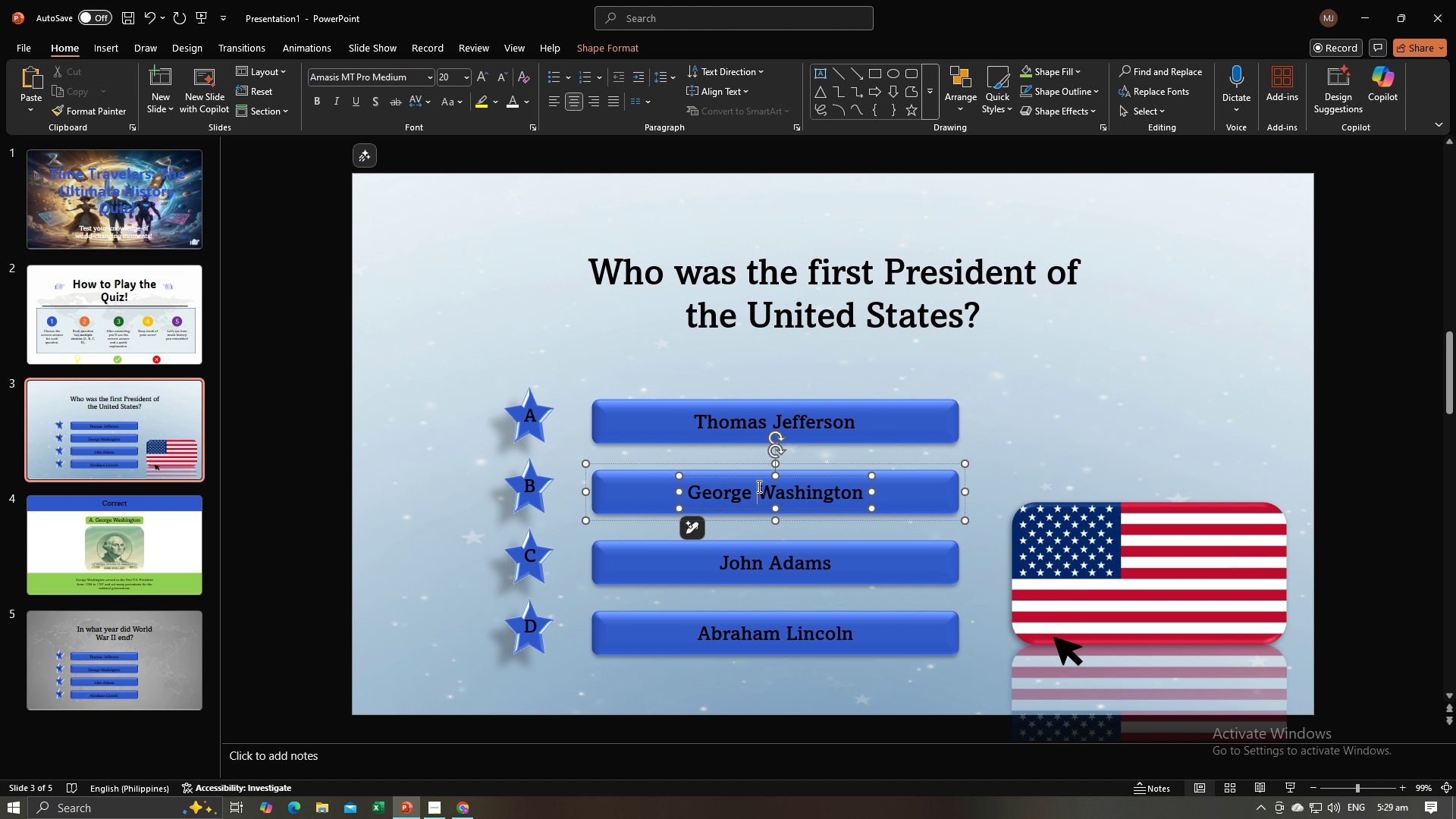 
hold_key(key=ControlLeft, duration=1.53)
 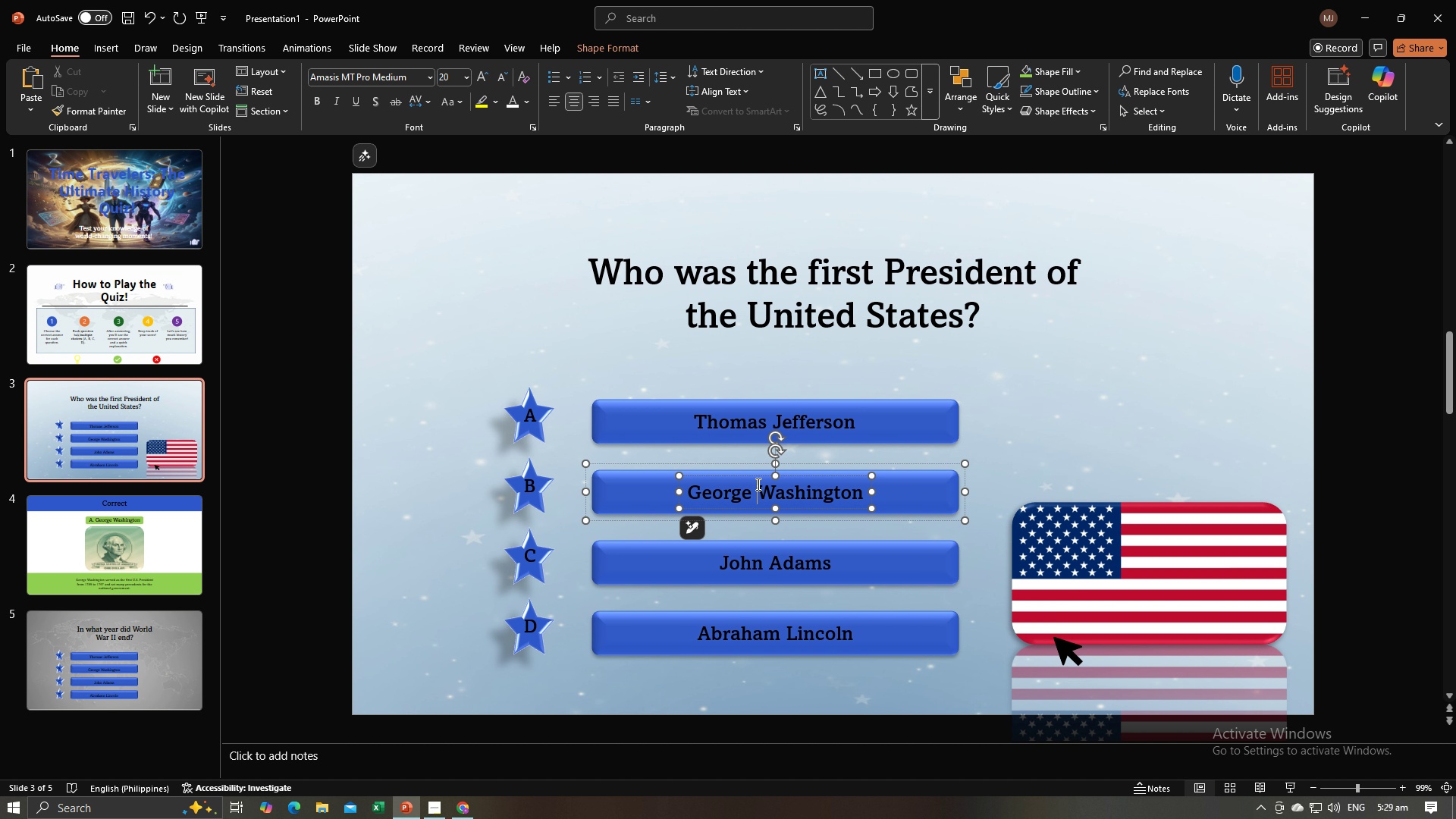 
hold_key(key=ControlLeft, duration=0.73)
 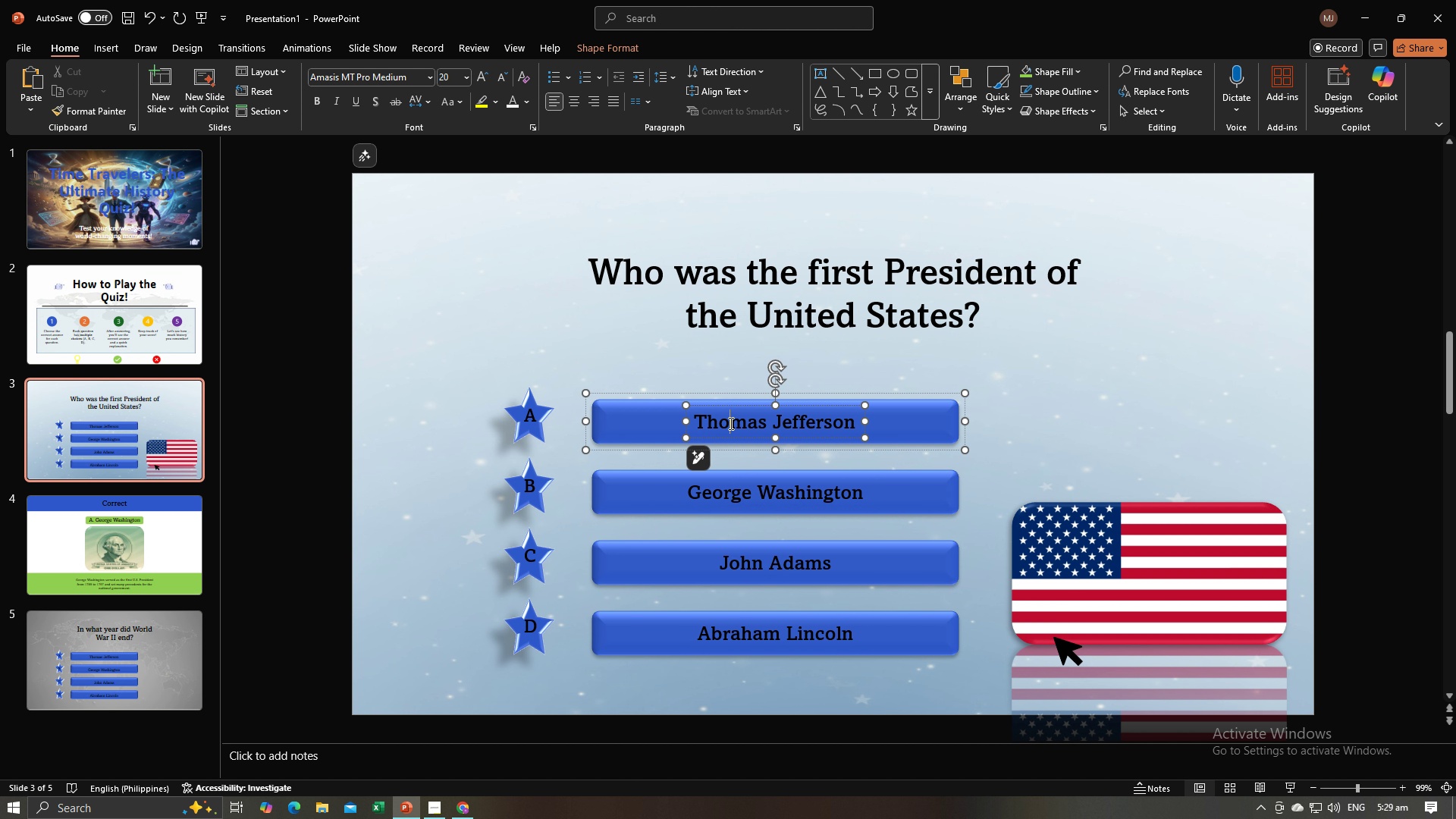 
left_click([730, 423])
 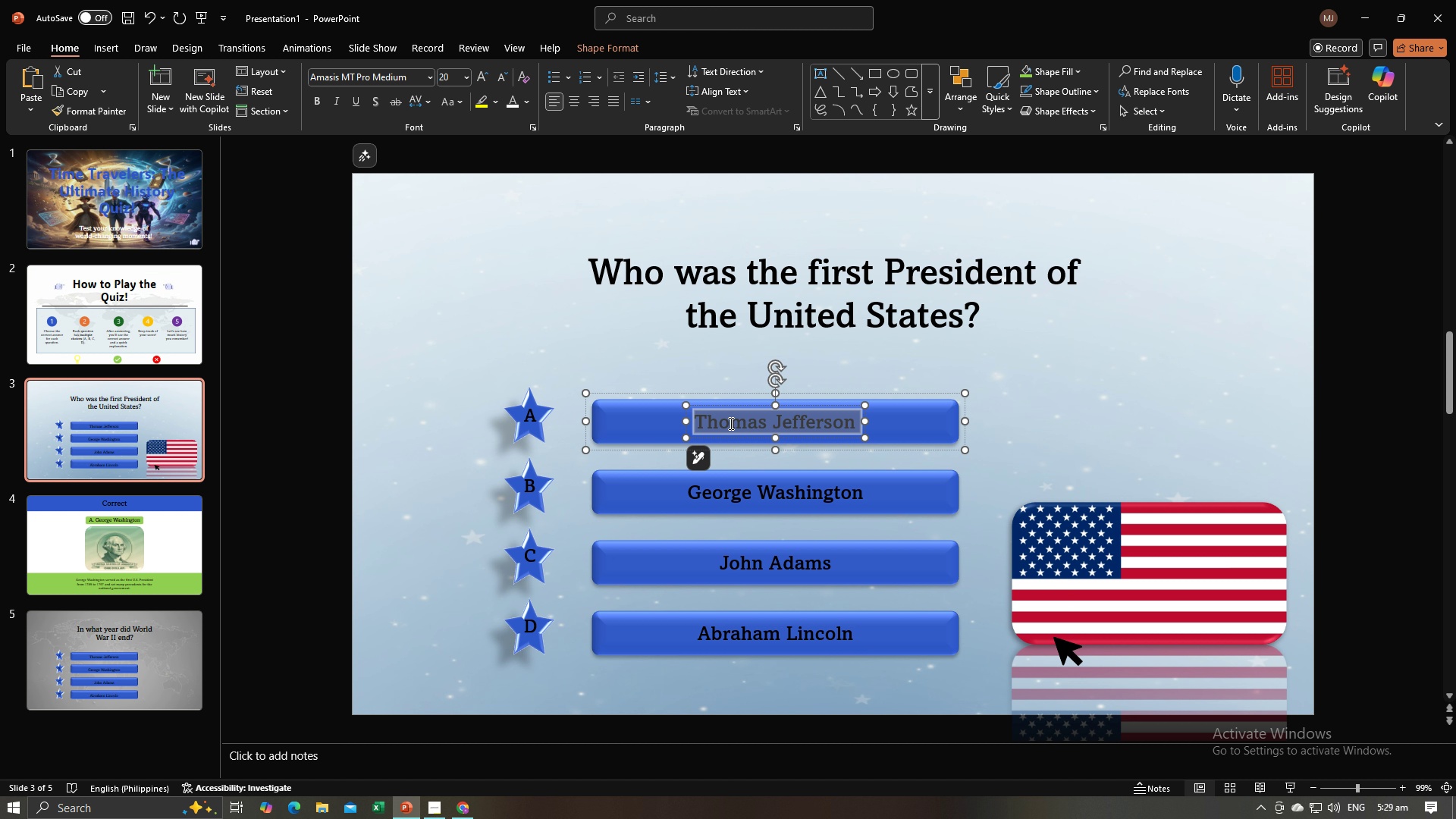 
key(Control+A)
 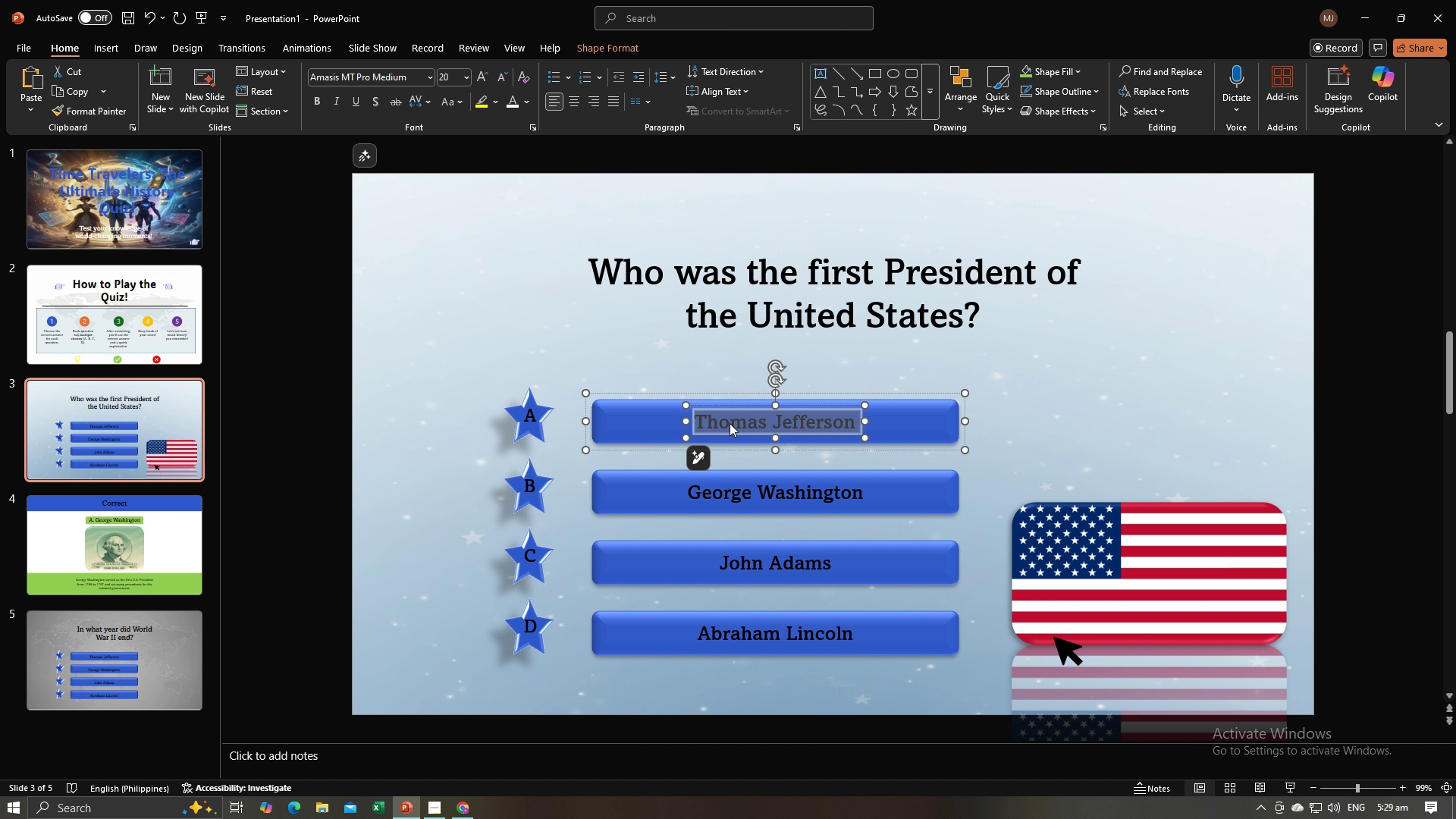 
key(Control+C)
 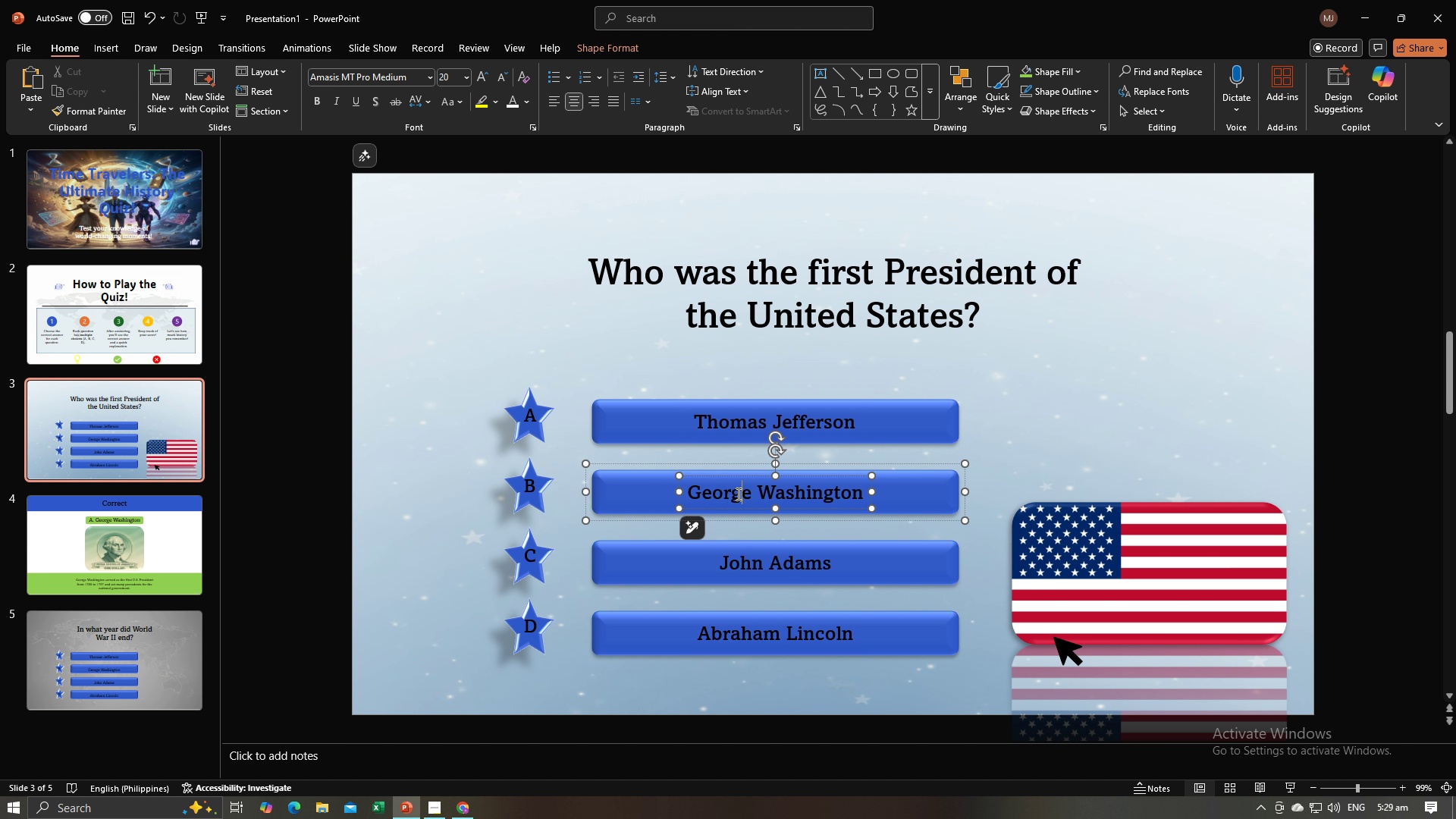 
left_click([737, 494])
 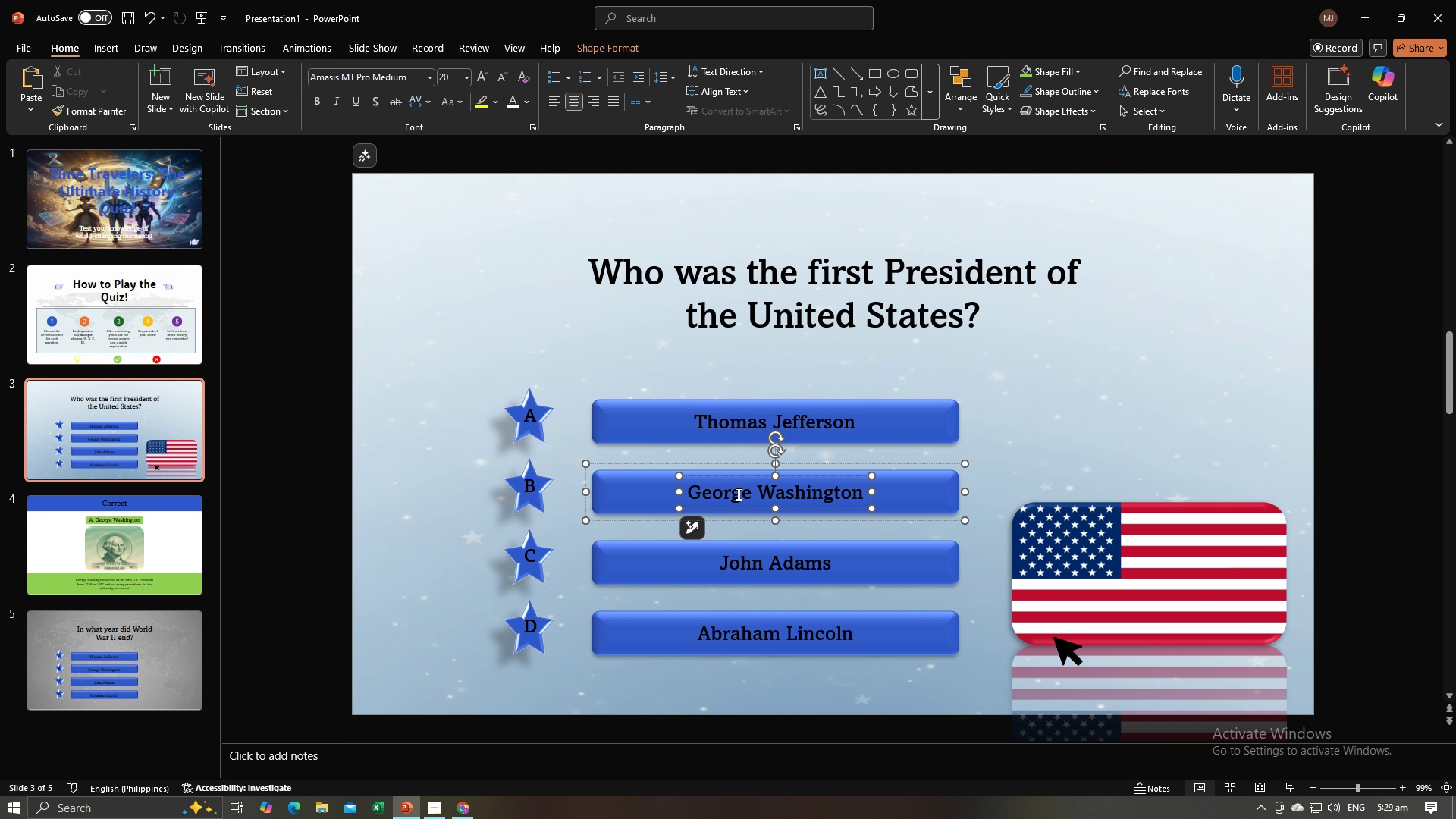 
hold_key(key=ControlLeft, duration=1.53)
 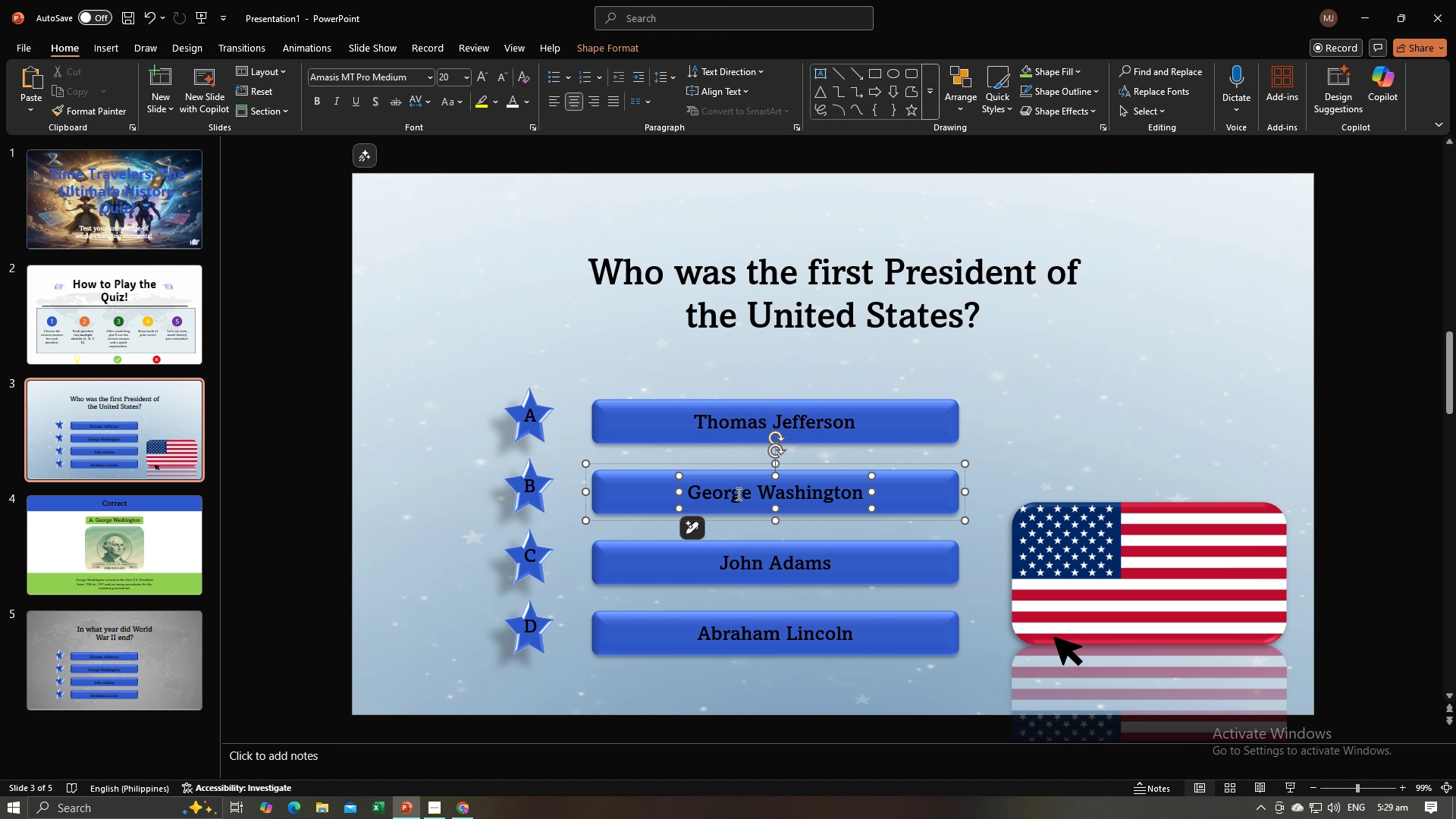 
key(Control+A)
 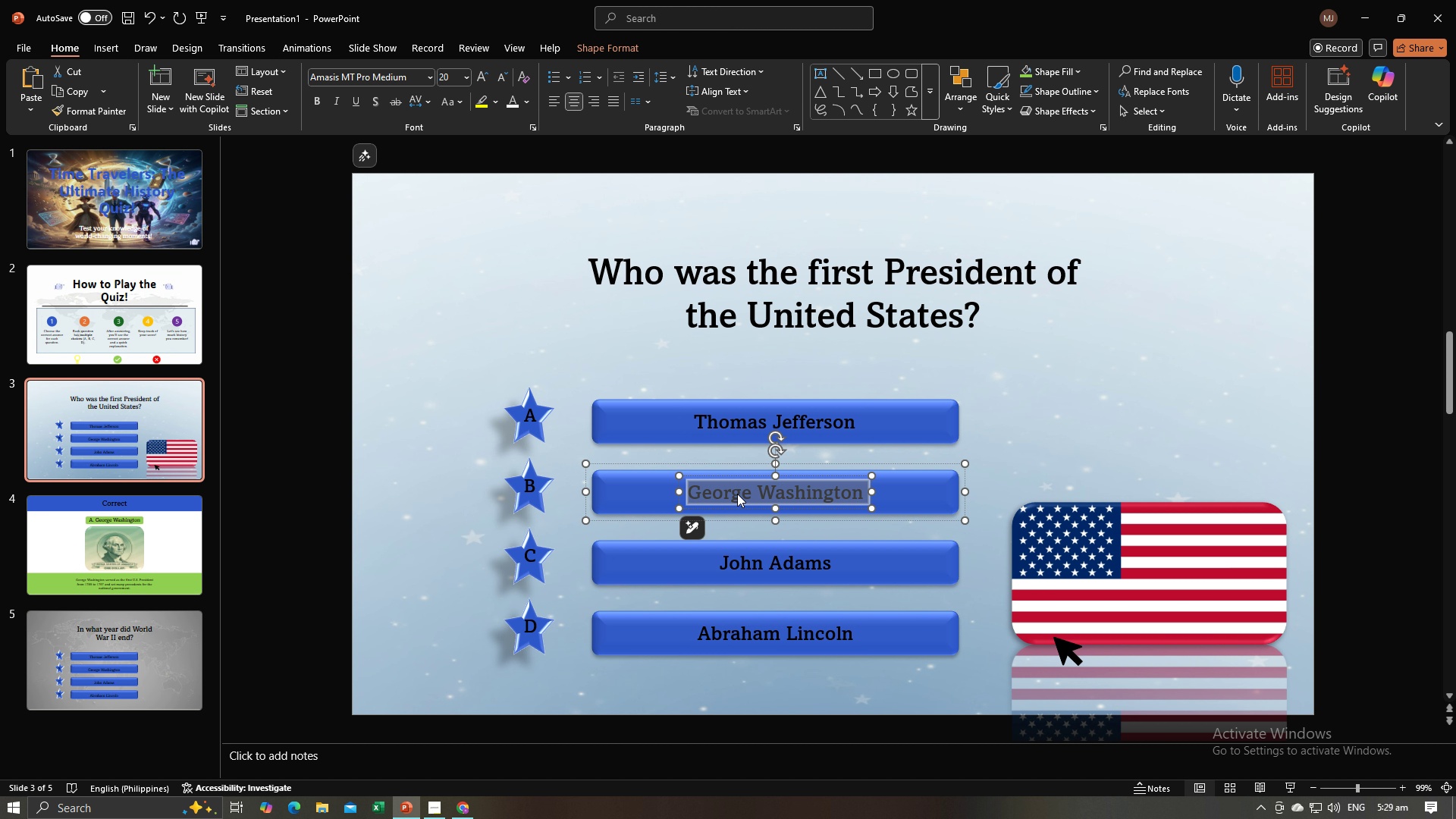 
key(Control+V)
 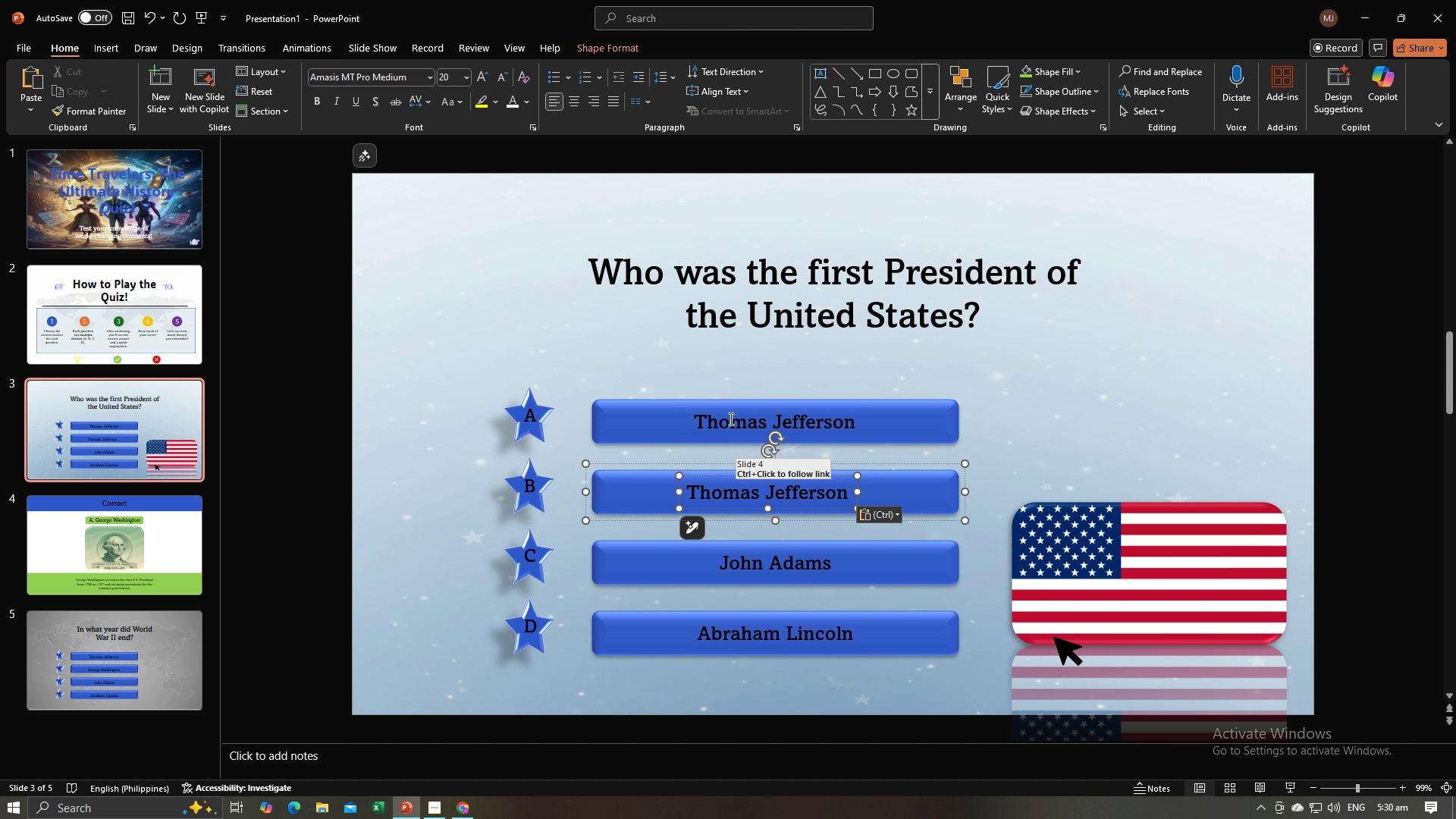 
left_click([730, 419])
 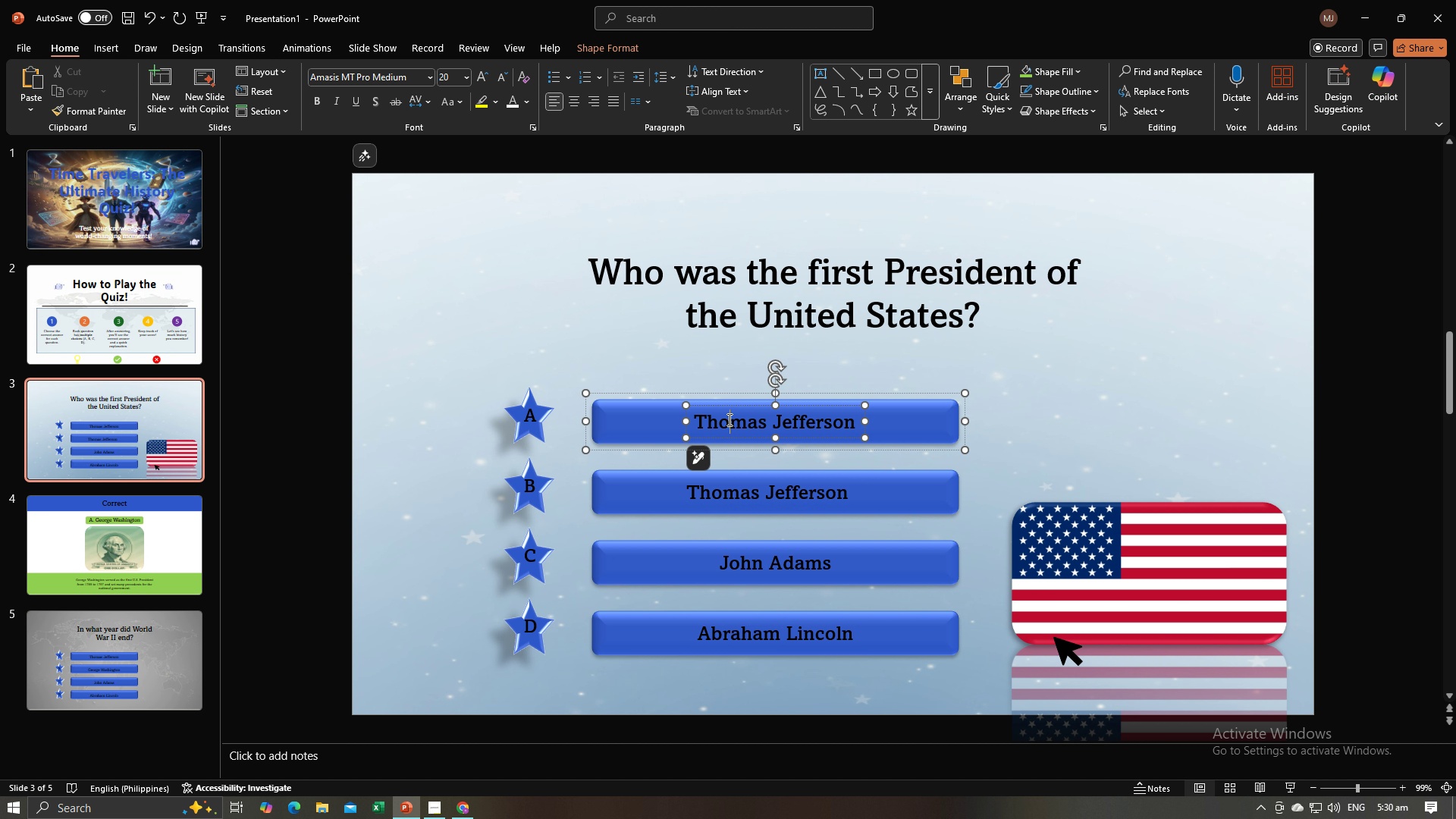 
key(Control+A)
 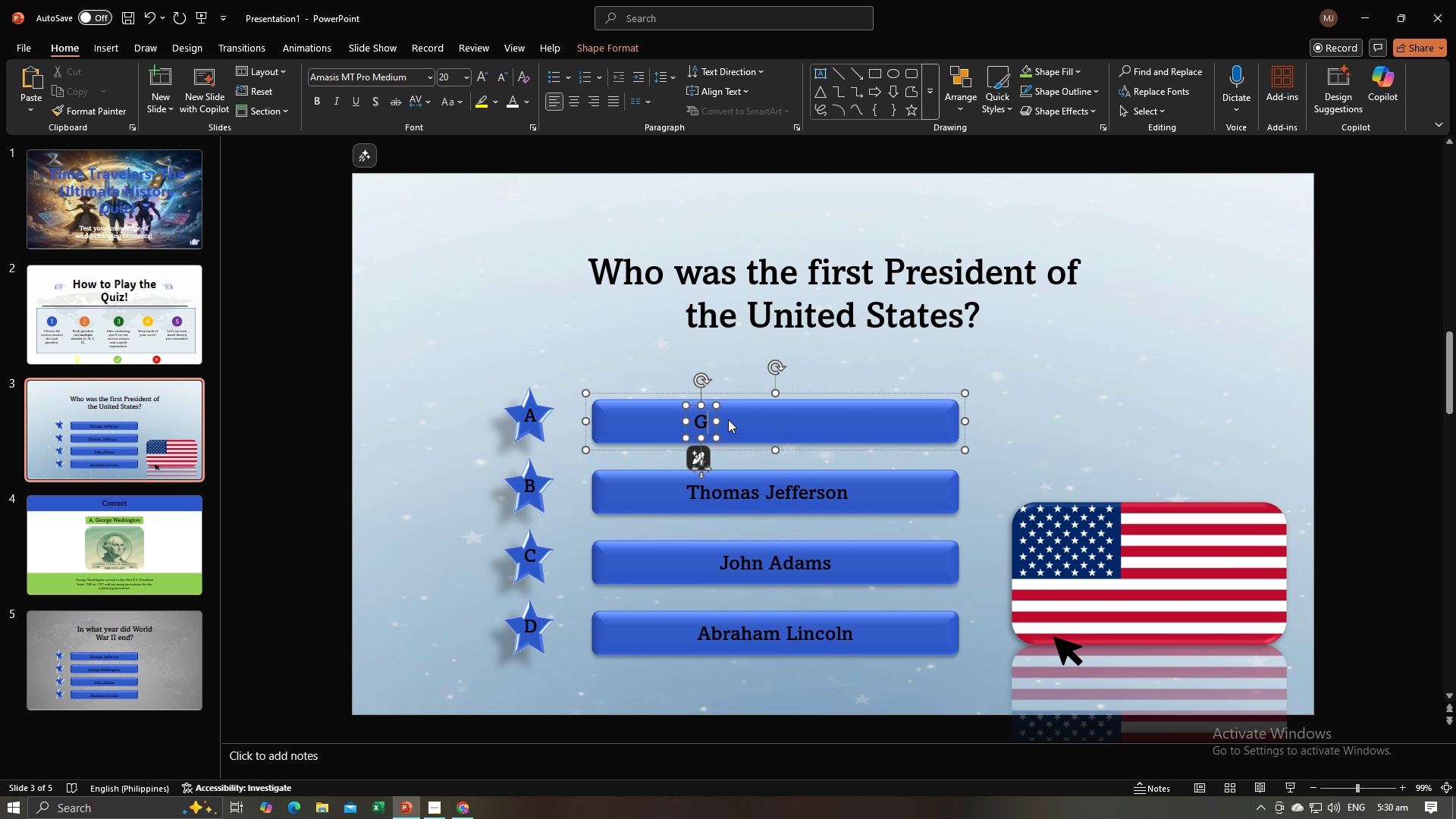 
type(Georg e)
key(Backspace)
key(Backspace)
type(e Washington)
 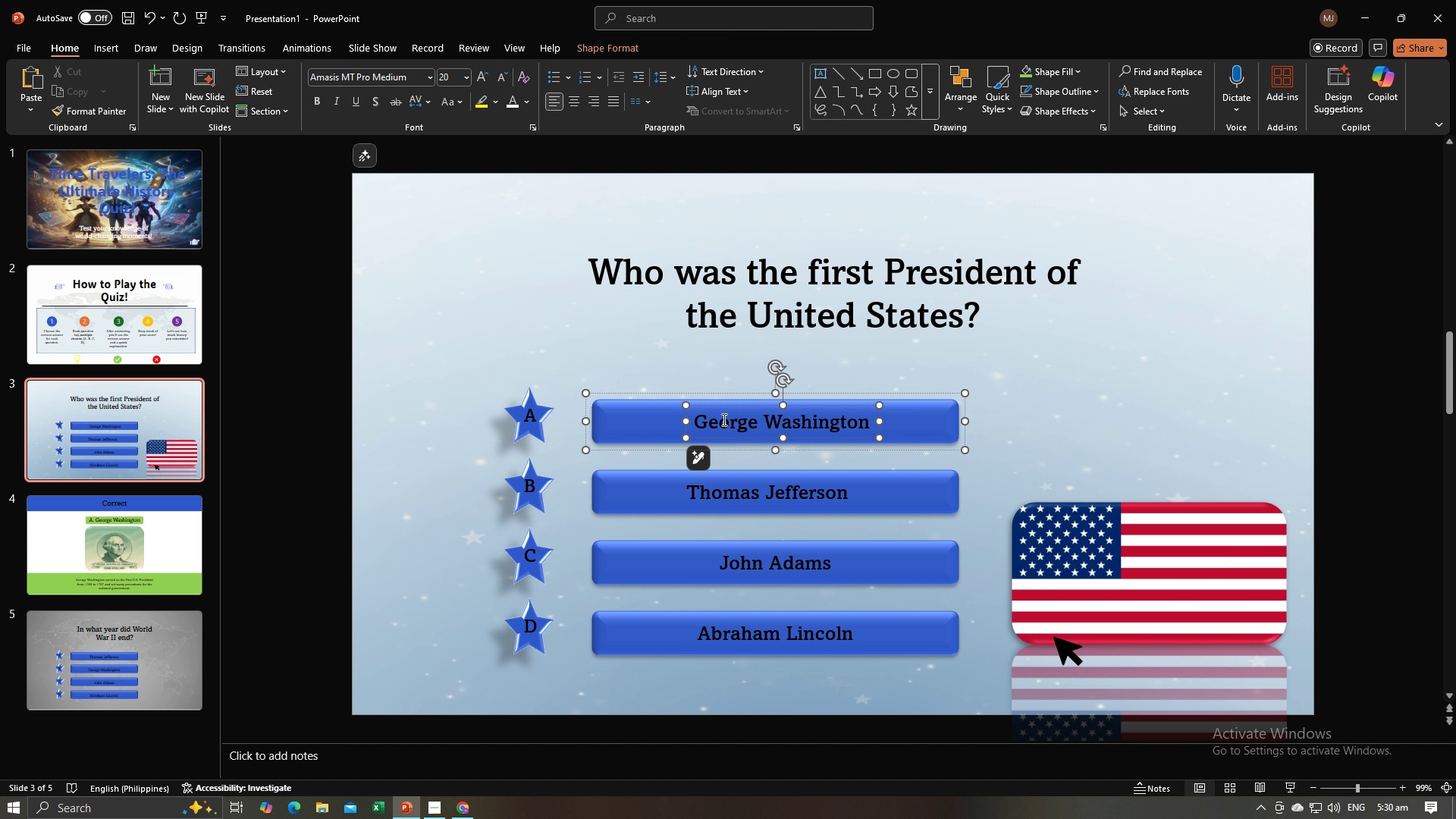 
left_click([309, 508])
 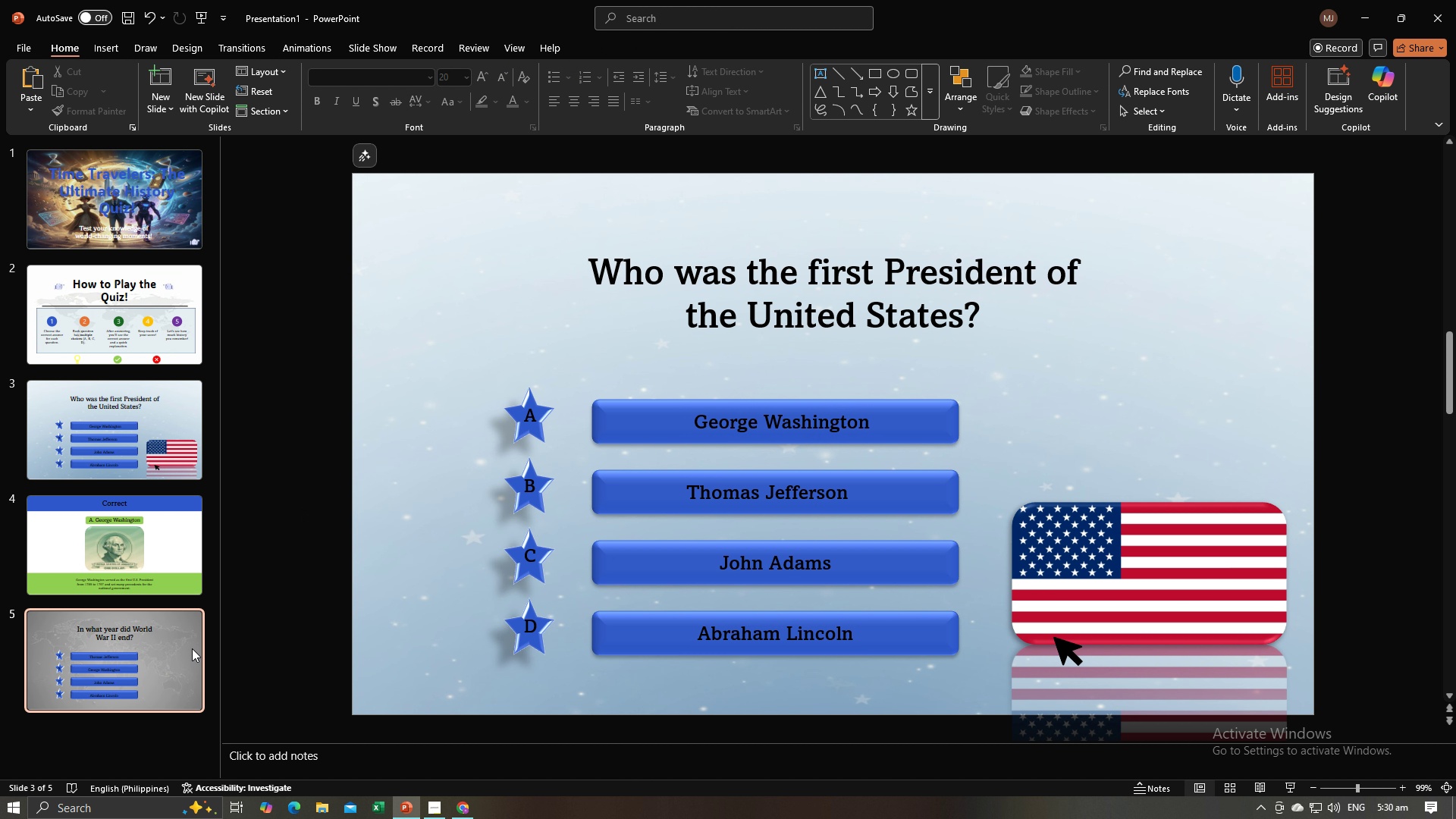 
left_click([192, 648])
 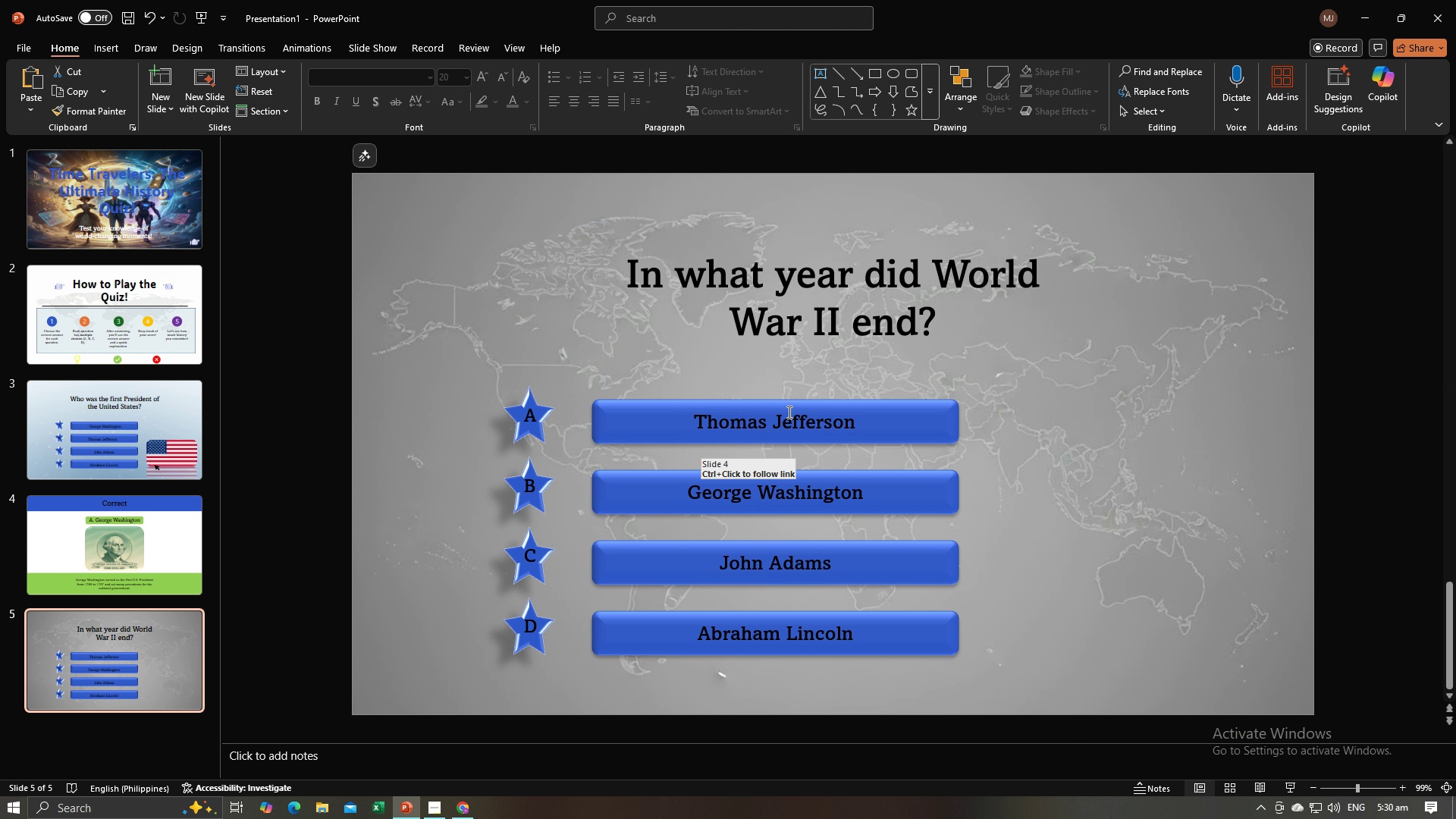 
left_click([788, 412])
 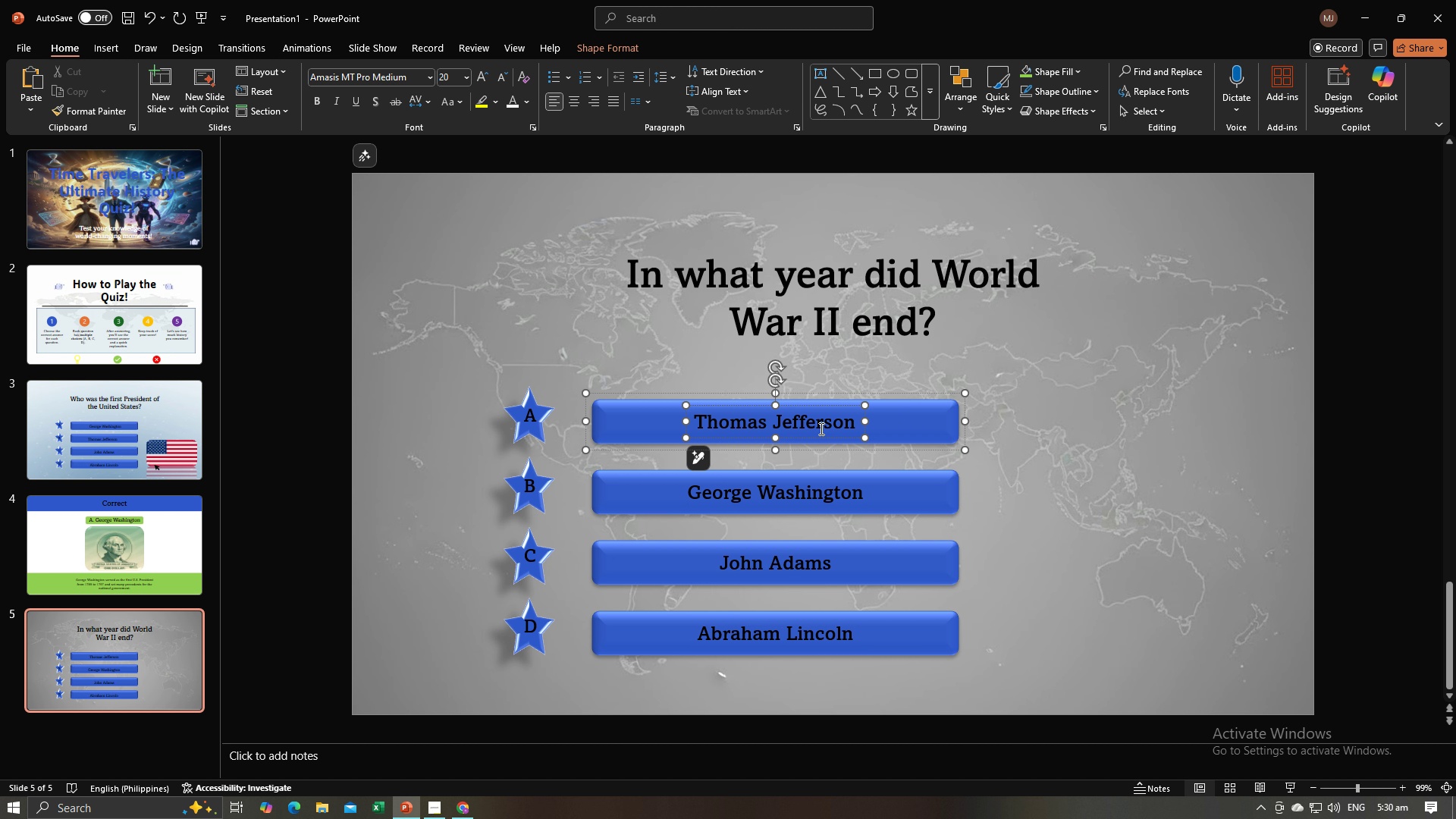 
key(Alt+AltLeft)
 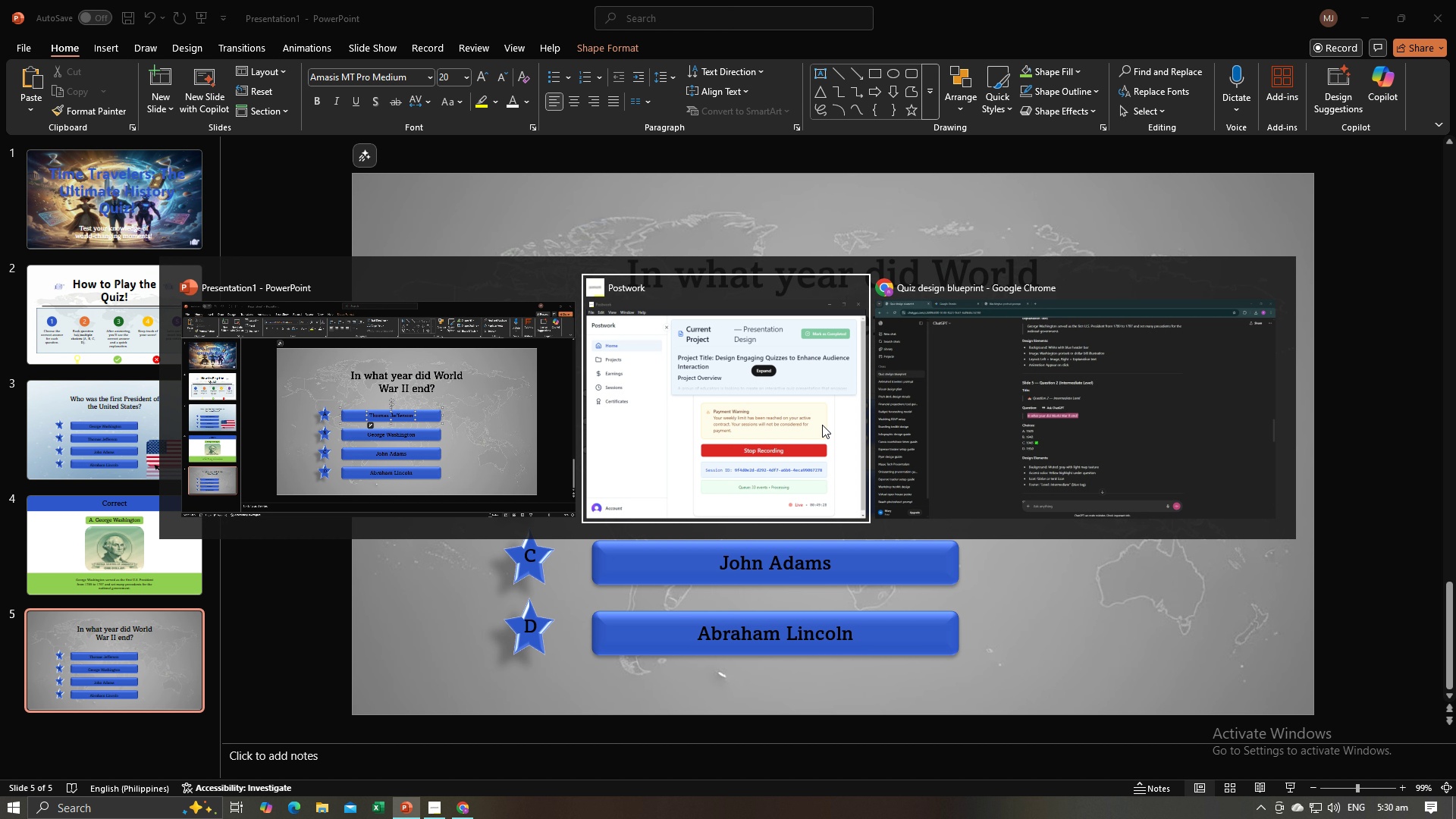 
key(Alt+Tab)